 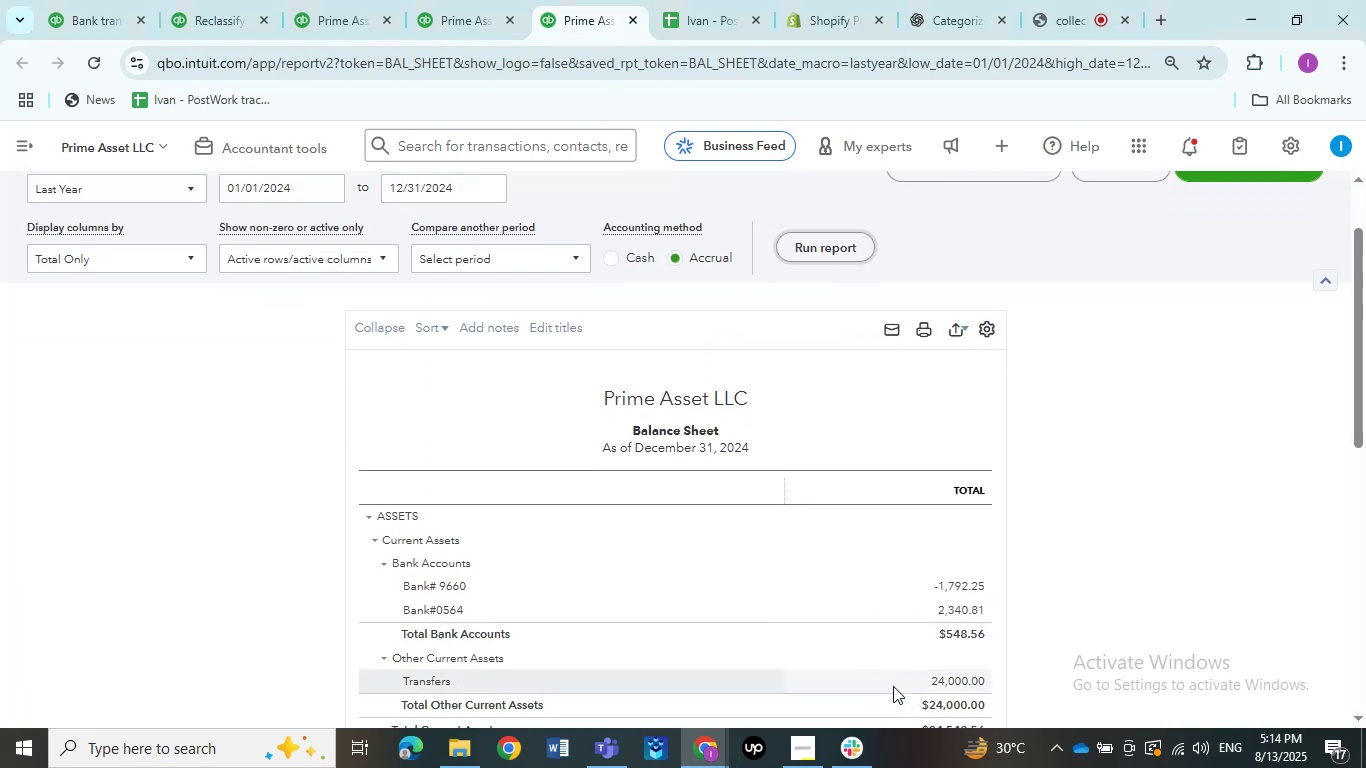 
scroll: coordinate [278, 465], scroll_direction: down, amount: 3.0
 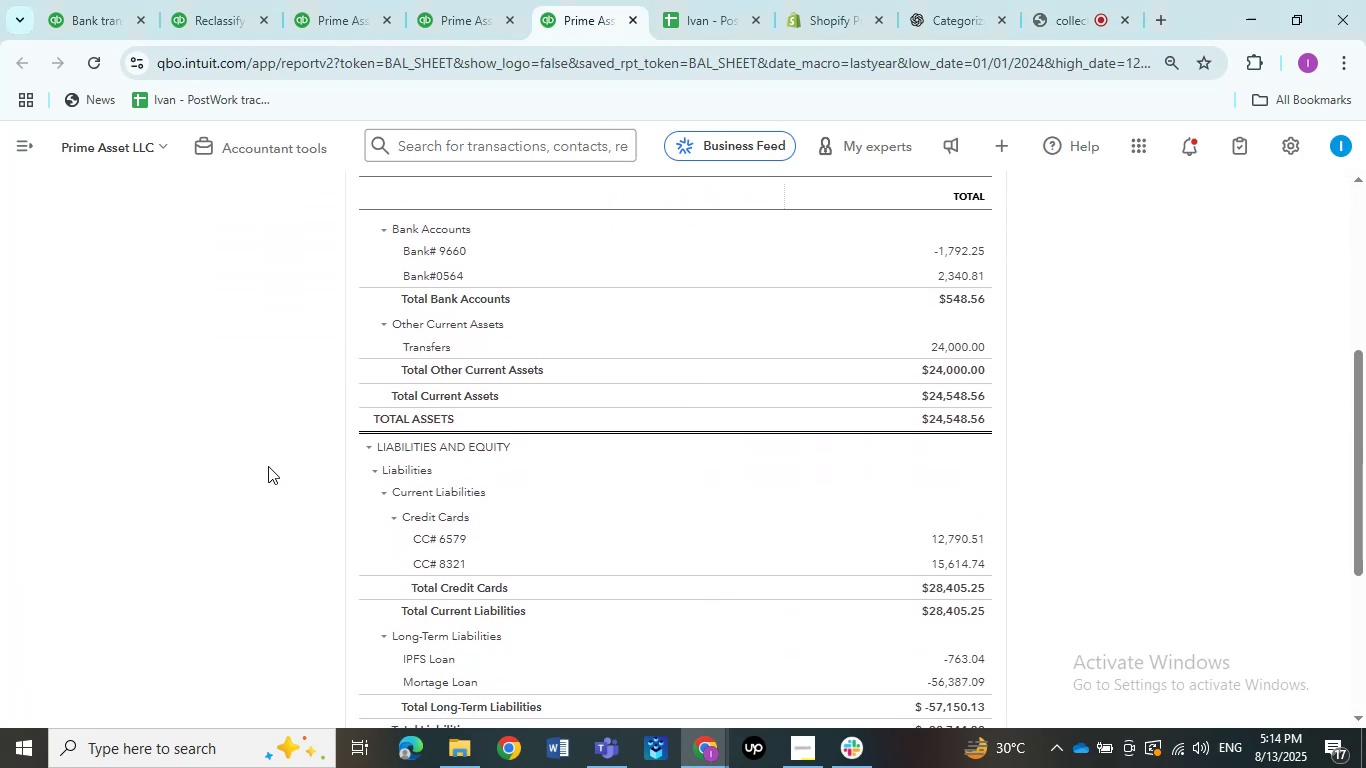 
scroll: coordinate [196, 478], scroll_direction: up, amount: 2.0
 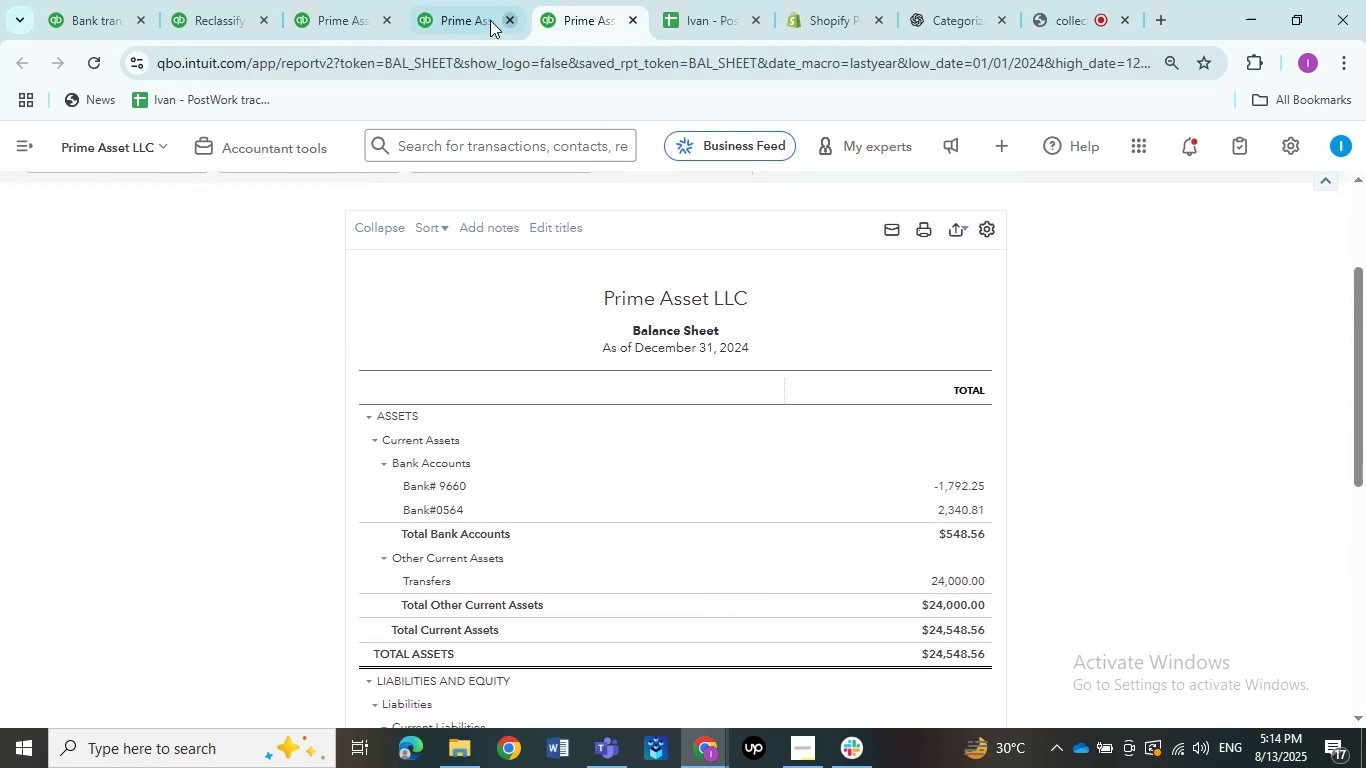 
left_click([468, 20])
 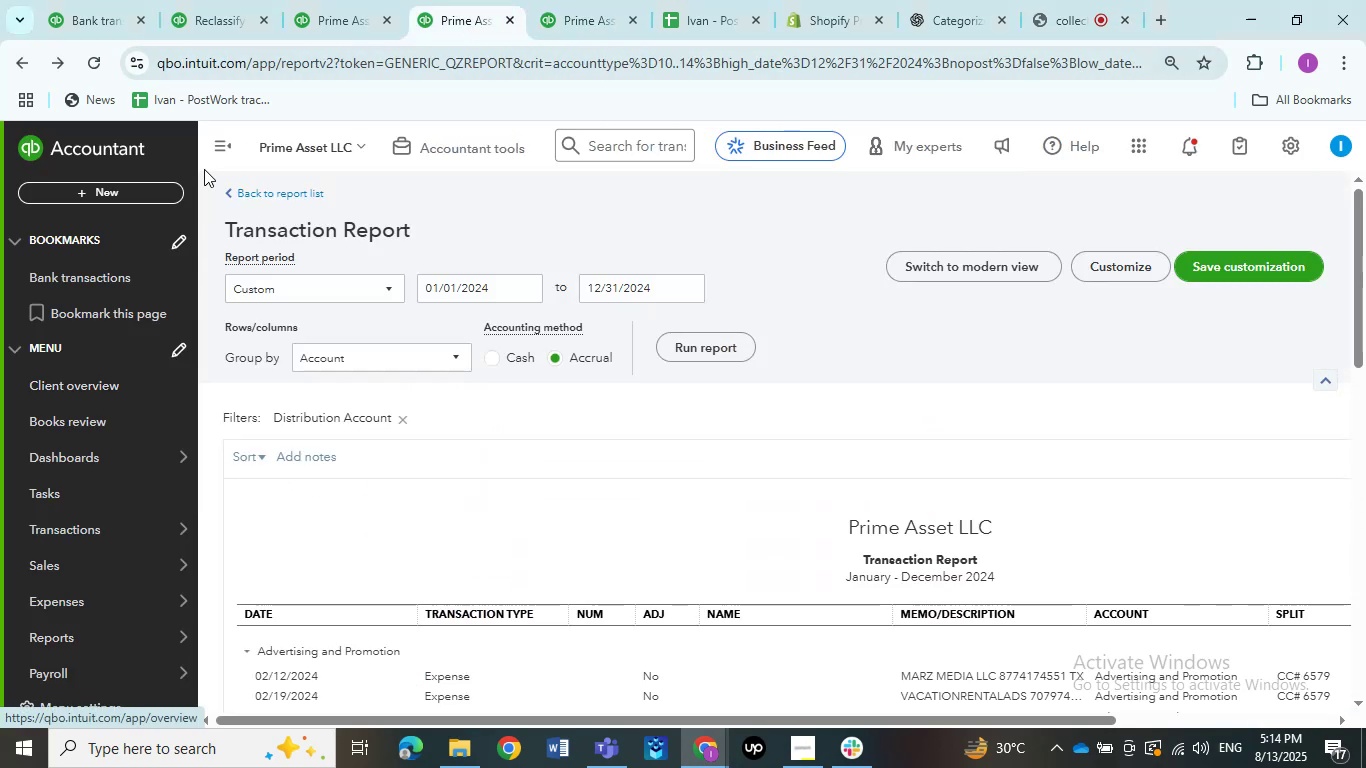 
left_click([210, 155])
 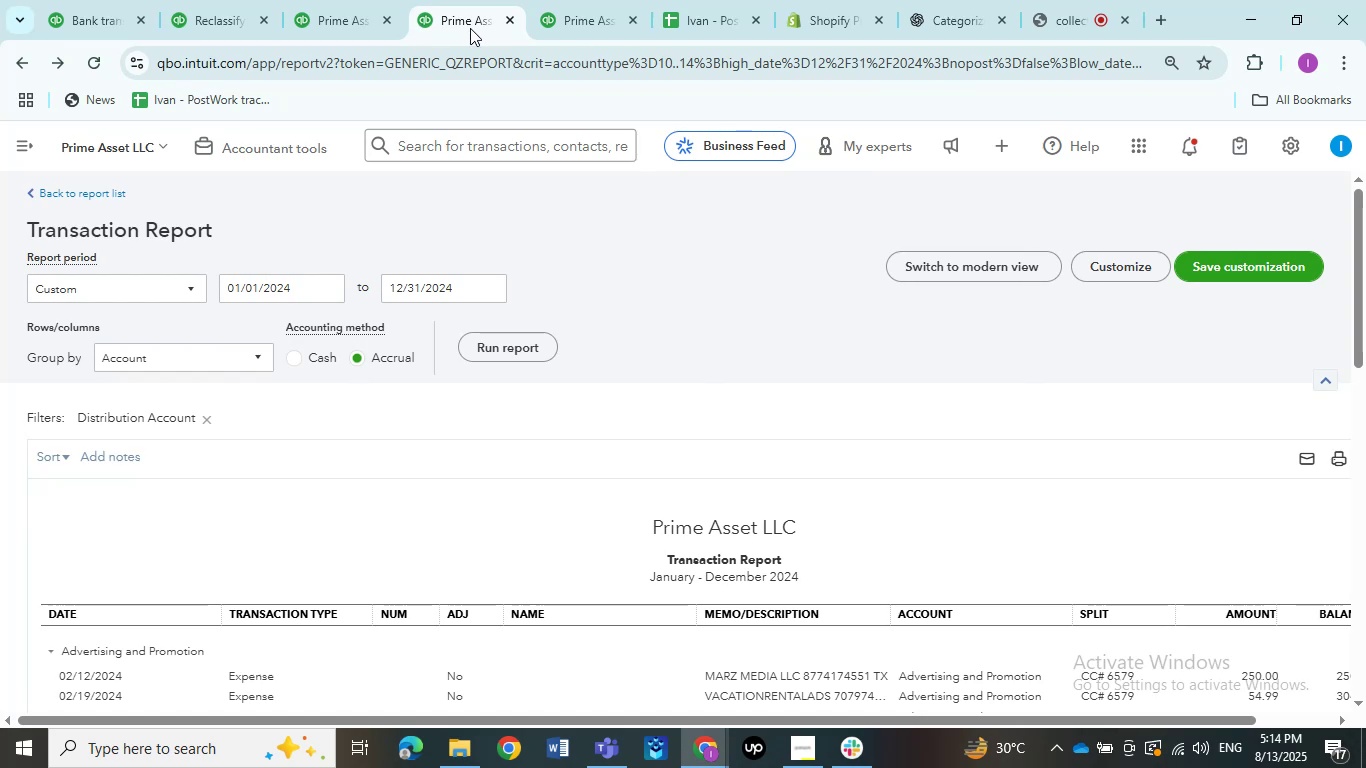 
scroll: coordinate [439, 383], scroll_direction: down, amount: 9.0
 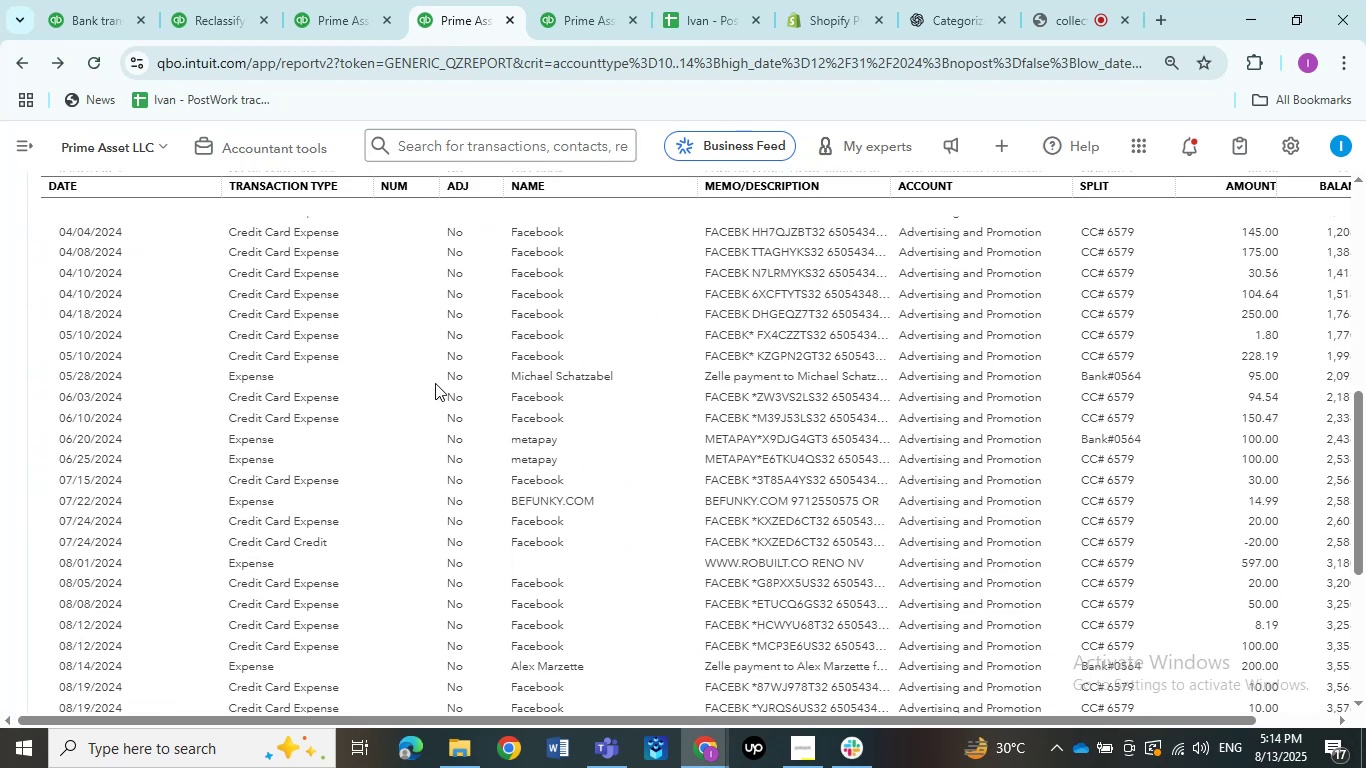 
scroll: coordinate [435, 377], scroll_direction: up, amount: 2.0
 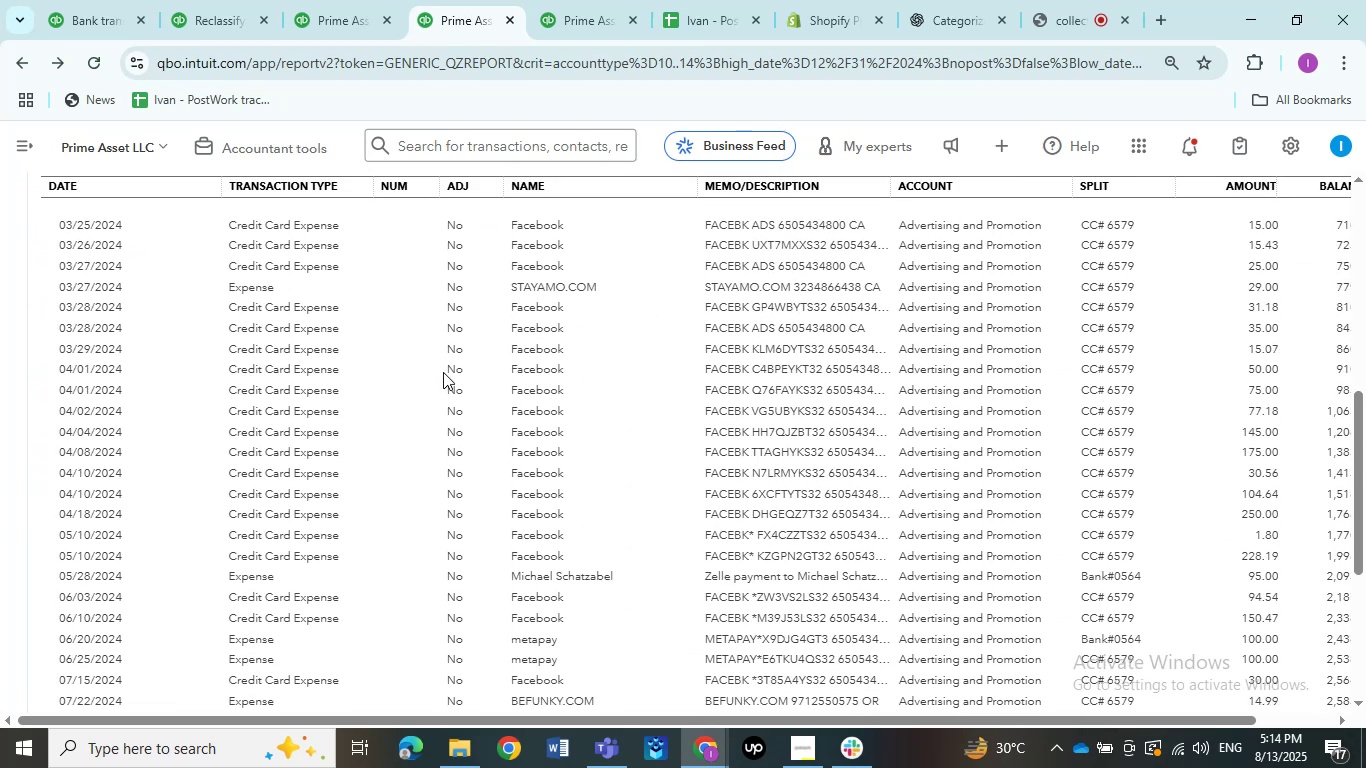 
wait(9.67)
 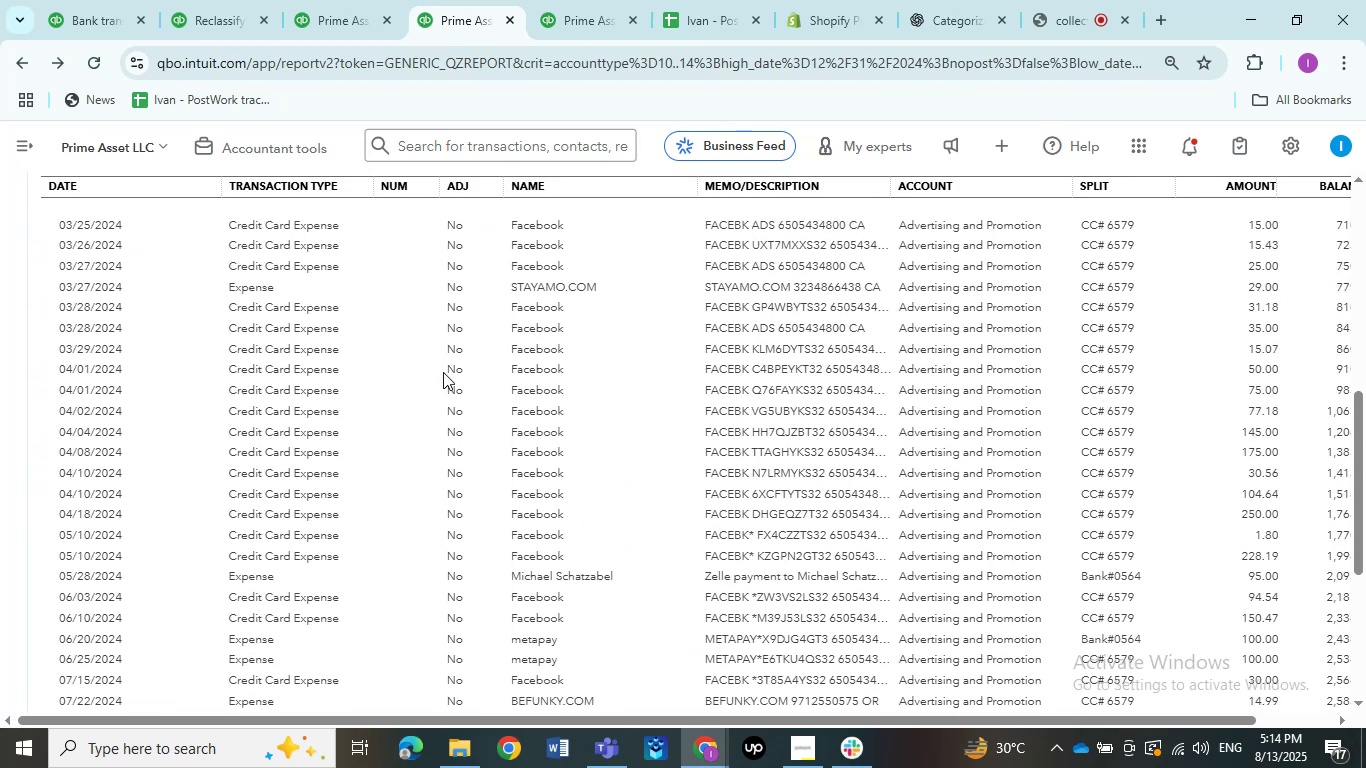 
key(ArrowUp)
 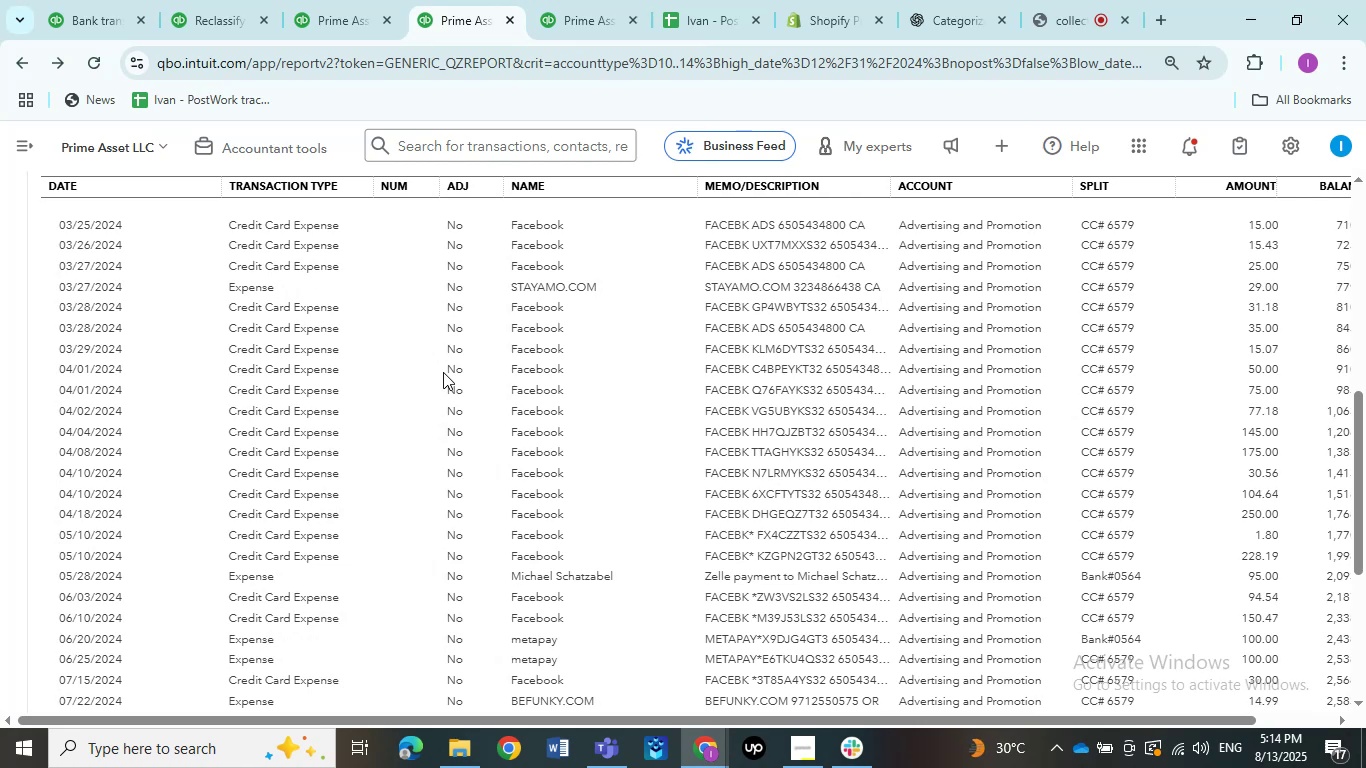 
key(ArrowDown)
 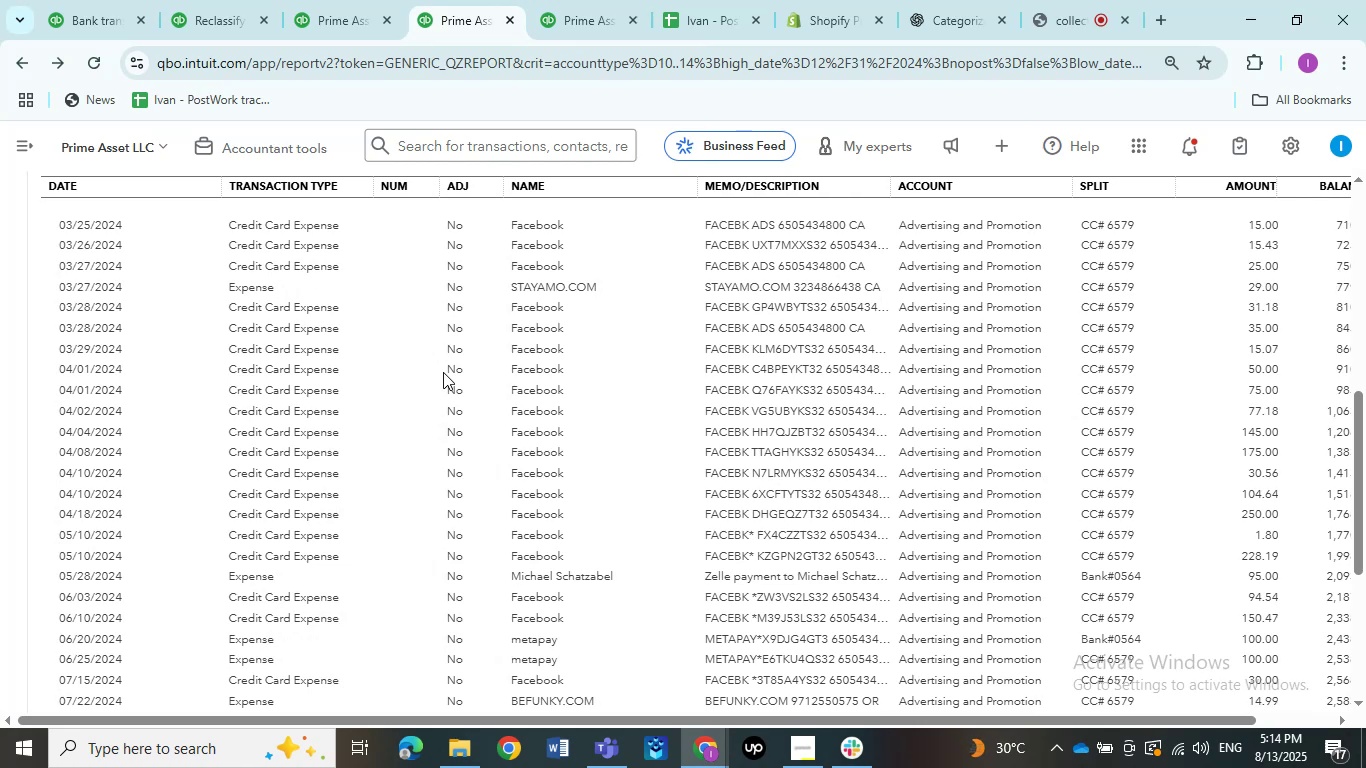 
key(ArrowRight)
 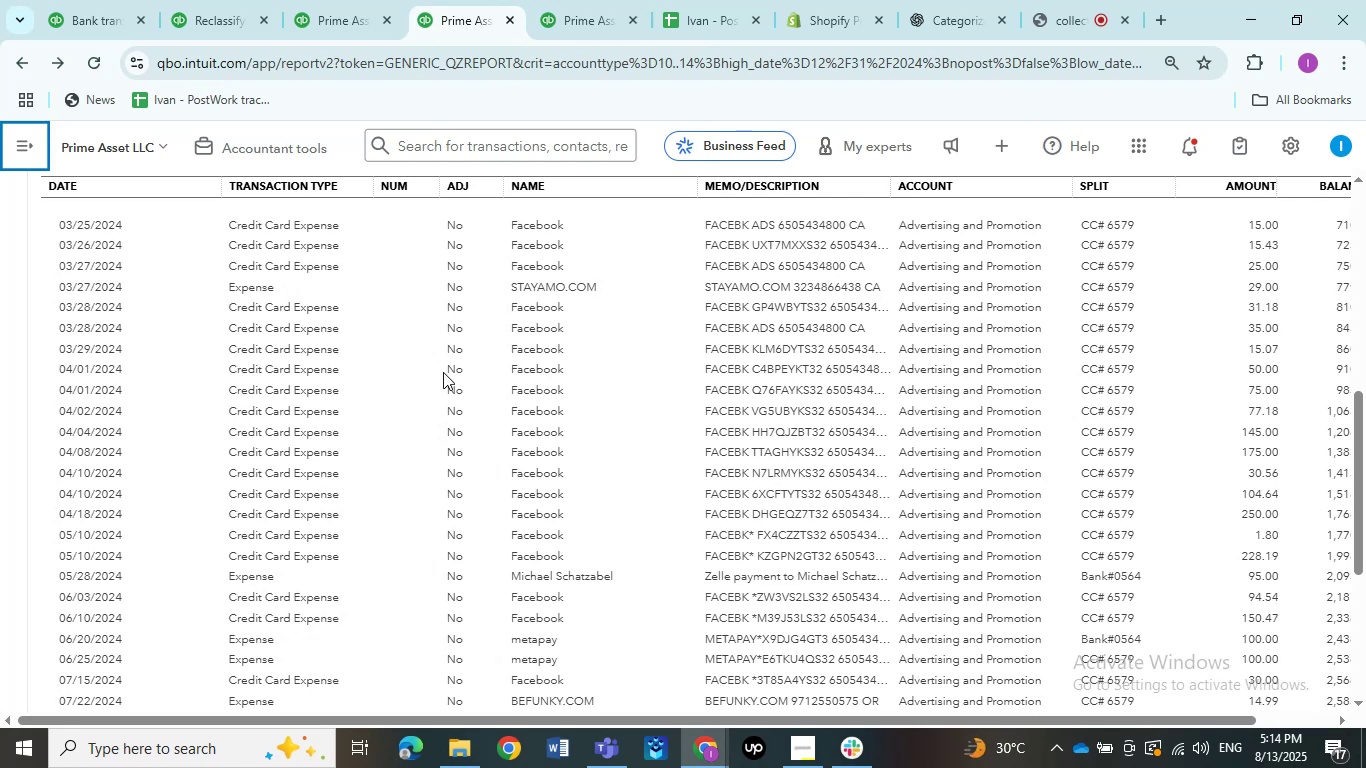 
key(Numpad0)
 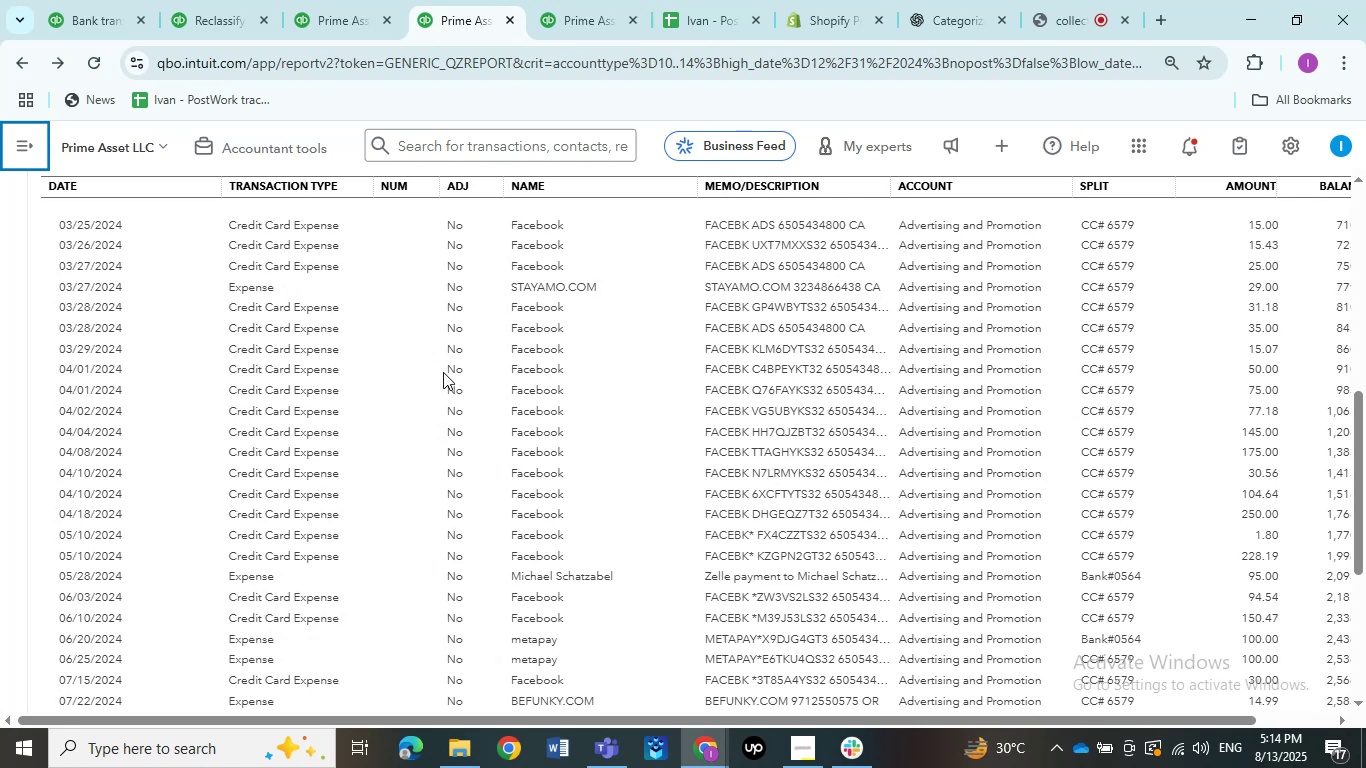 
key(ArrowRight)
 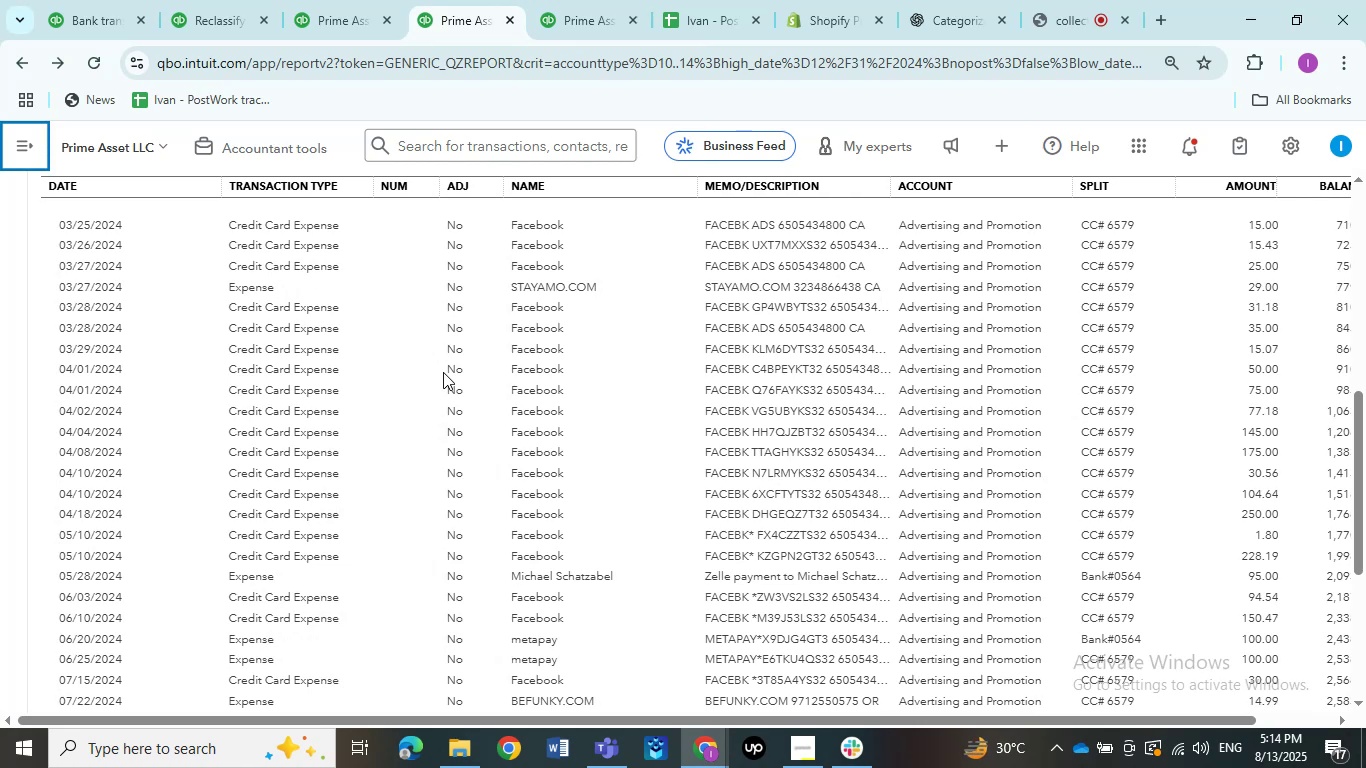 
key(ArrowUp)
 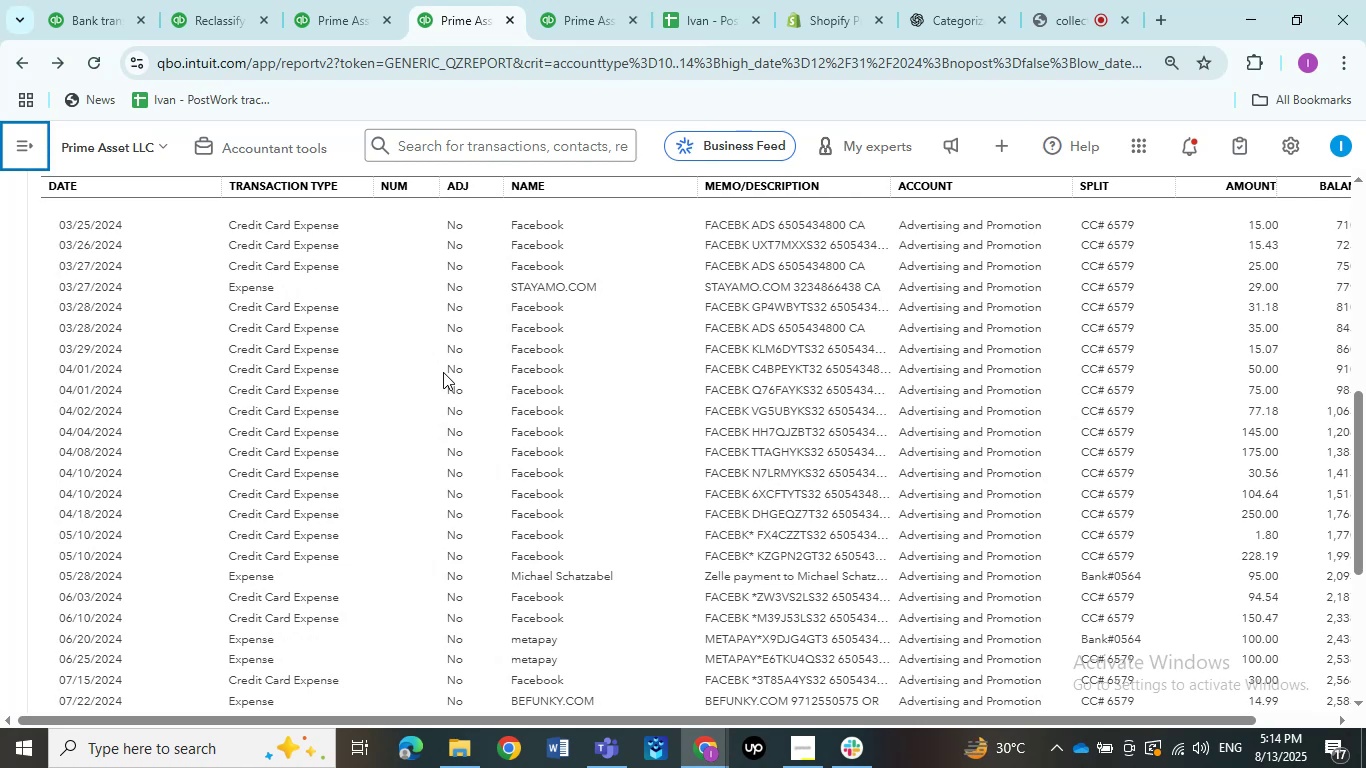 
key(ArrowDown)
 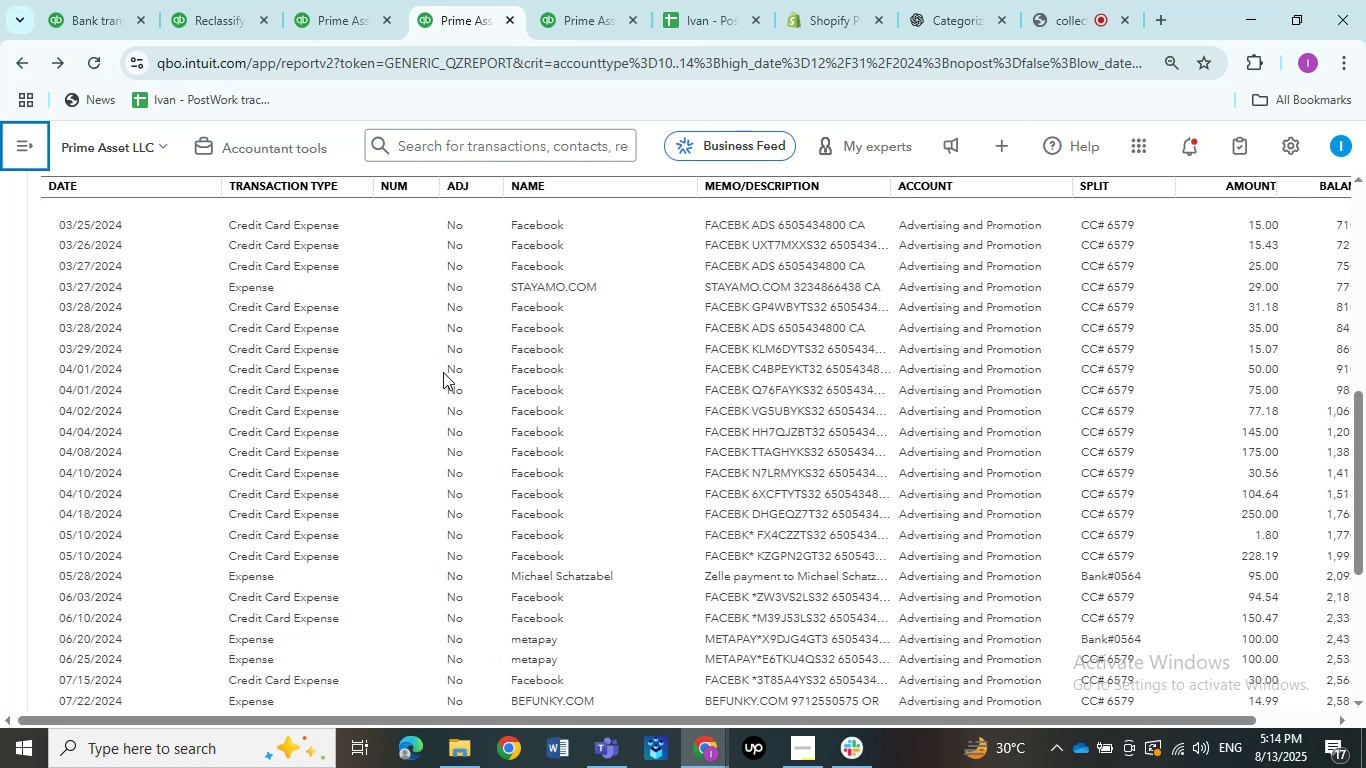 
key(ArrowRight)
 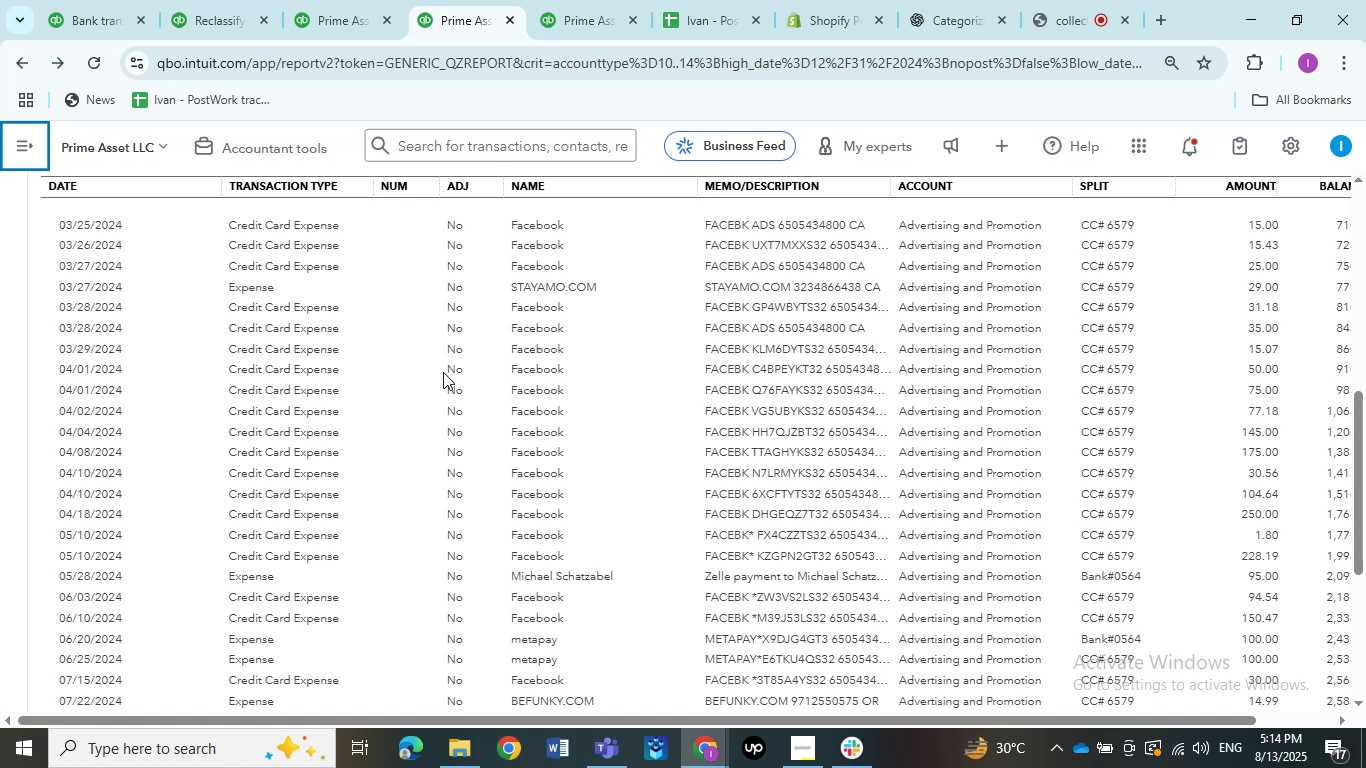 
wait(6.72)
 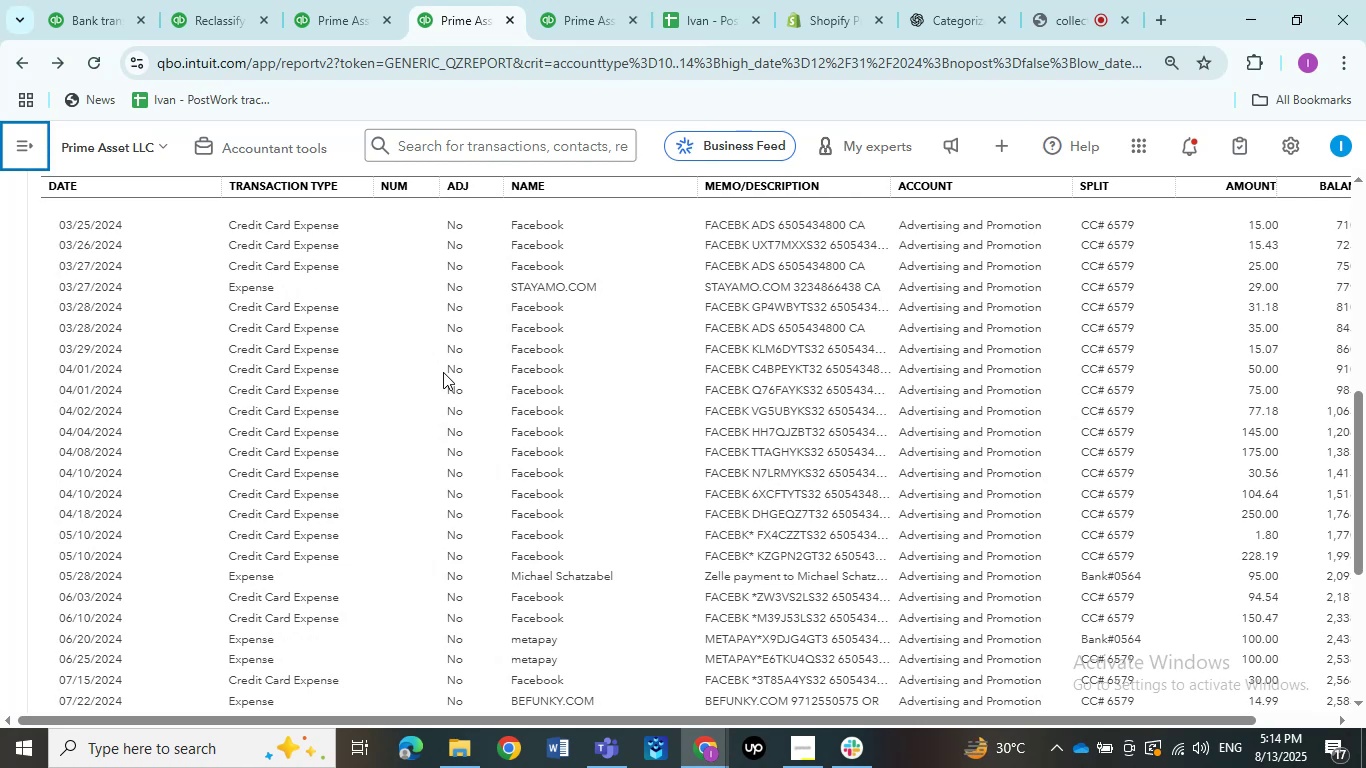 
key(ArrowRight)
 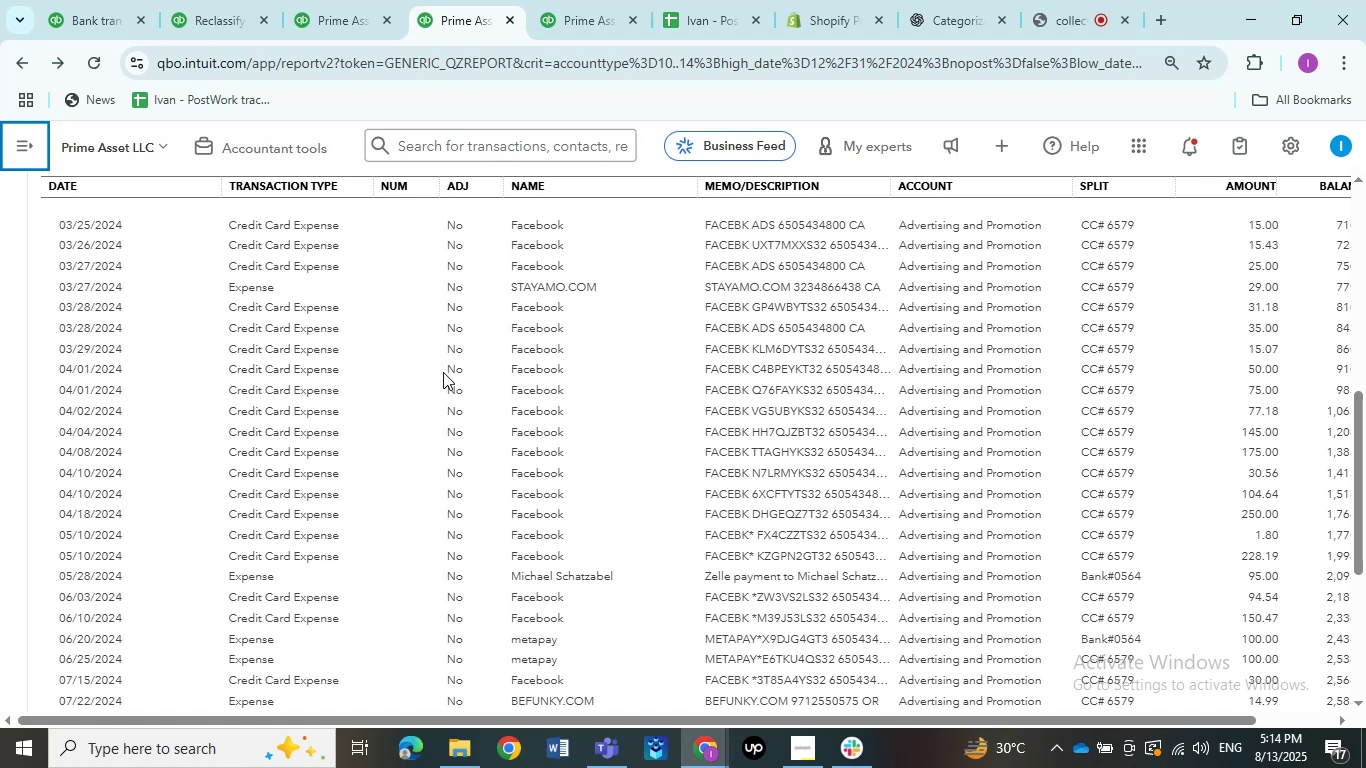 
wait(5.07)
 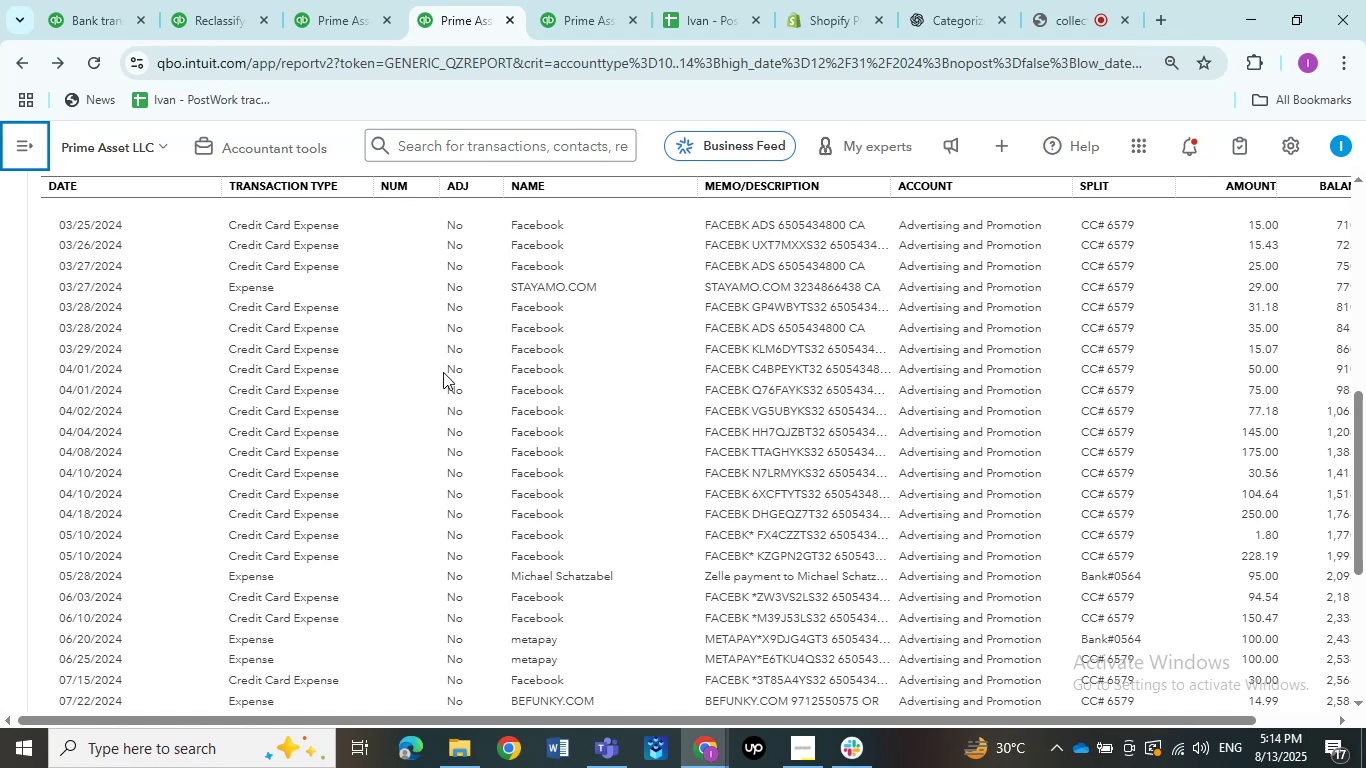 
key(ArrowDown)
 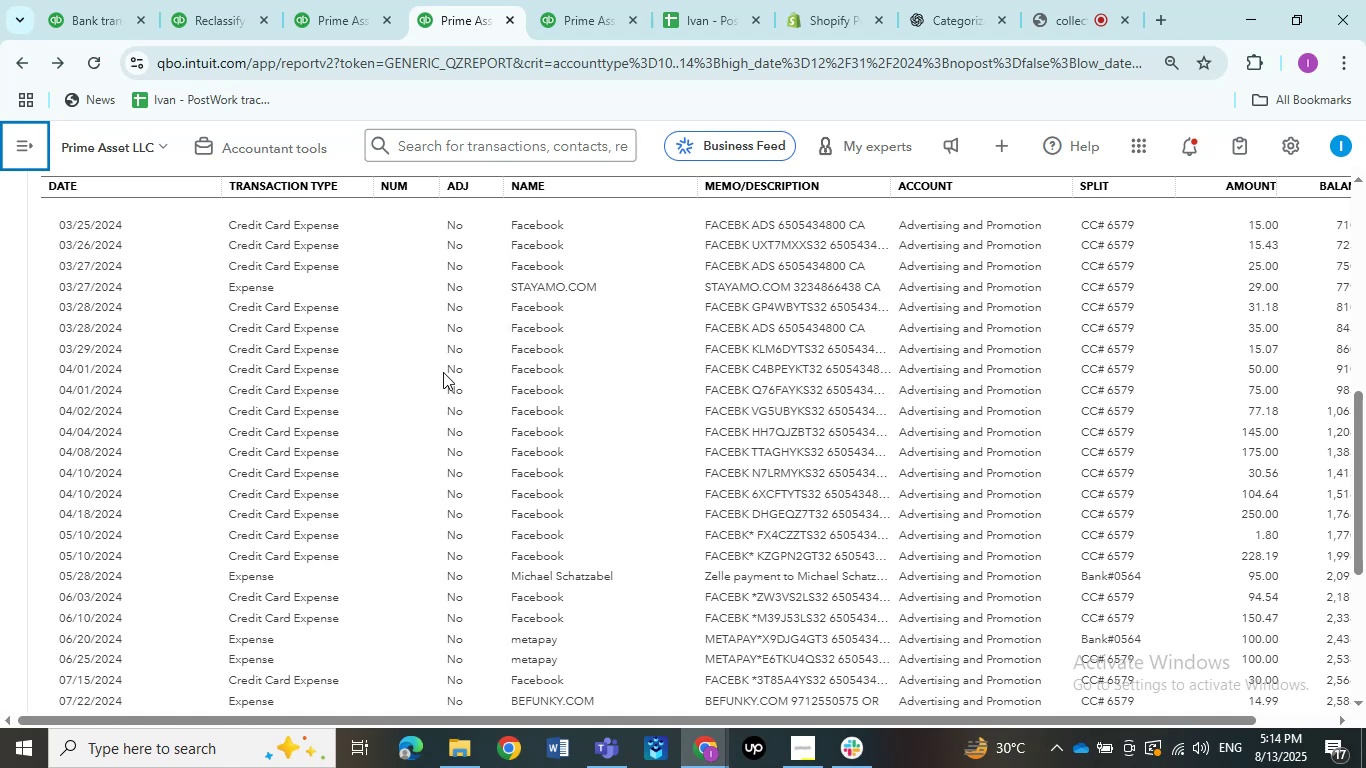 
key(ArrowLeft)
 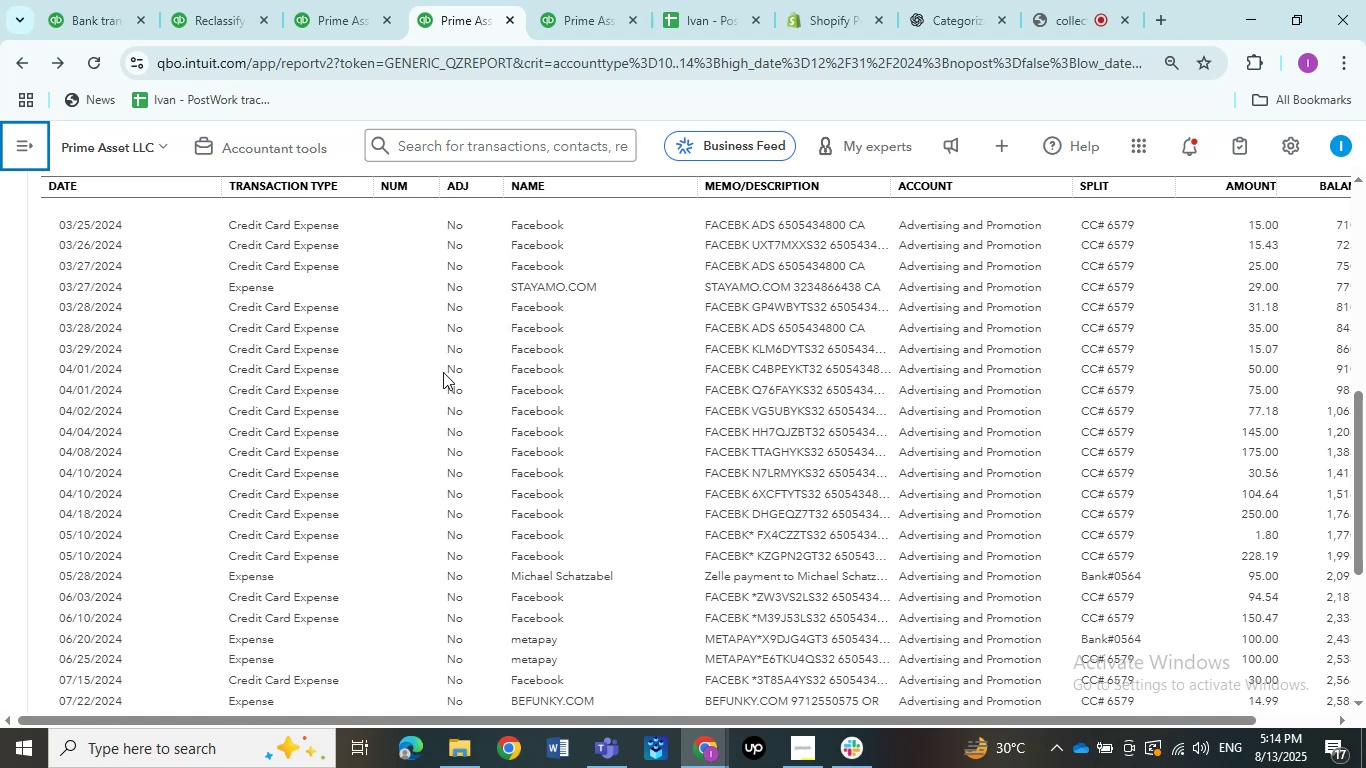 
key(ArrowLeft)
 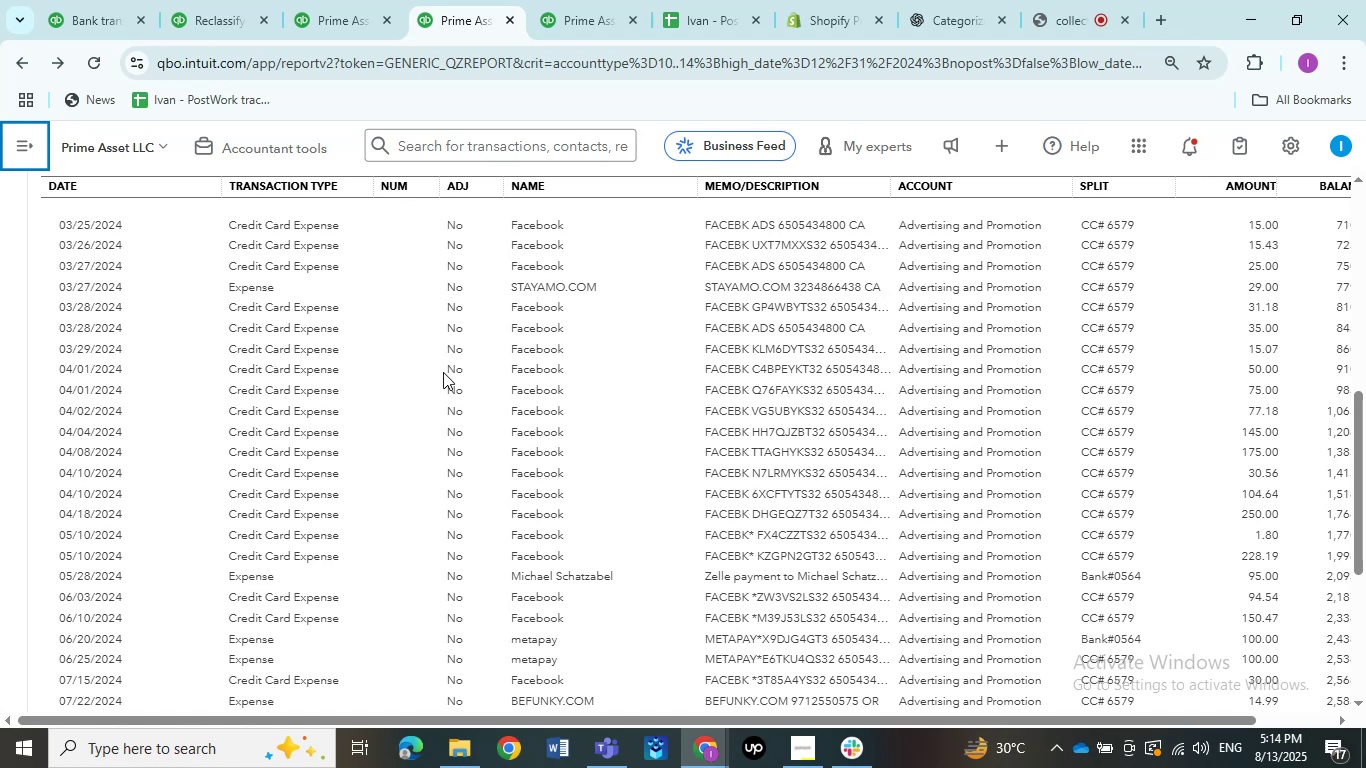 
key(ArrowLeft)
 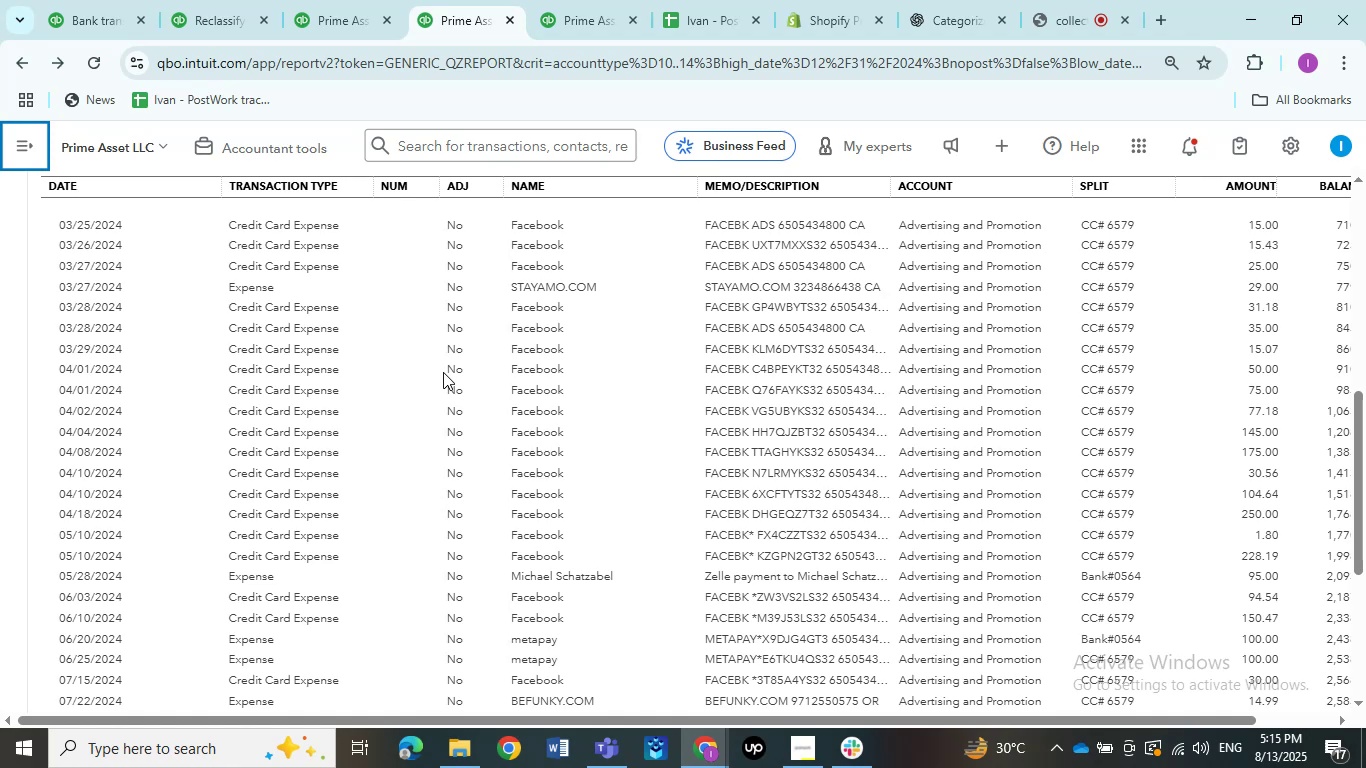 
wait(12.79)
 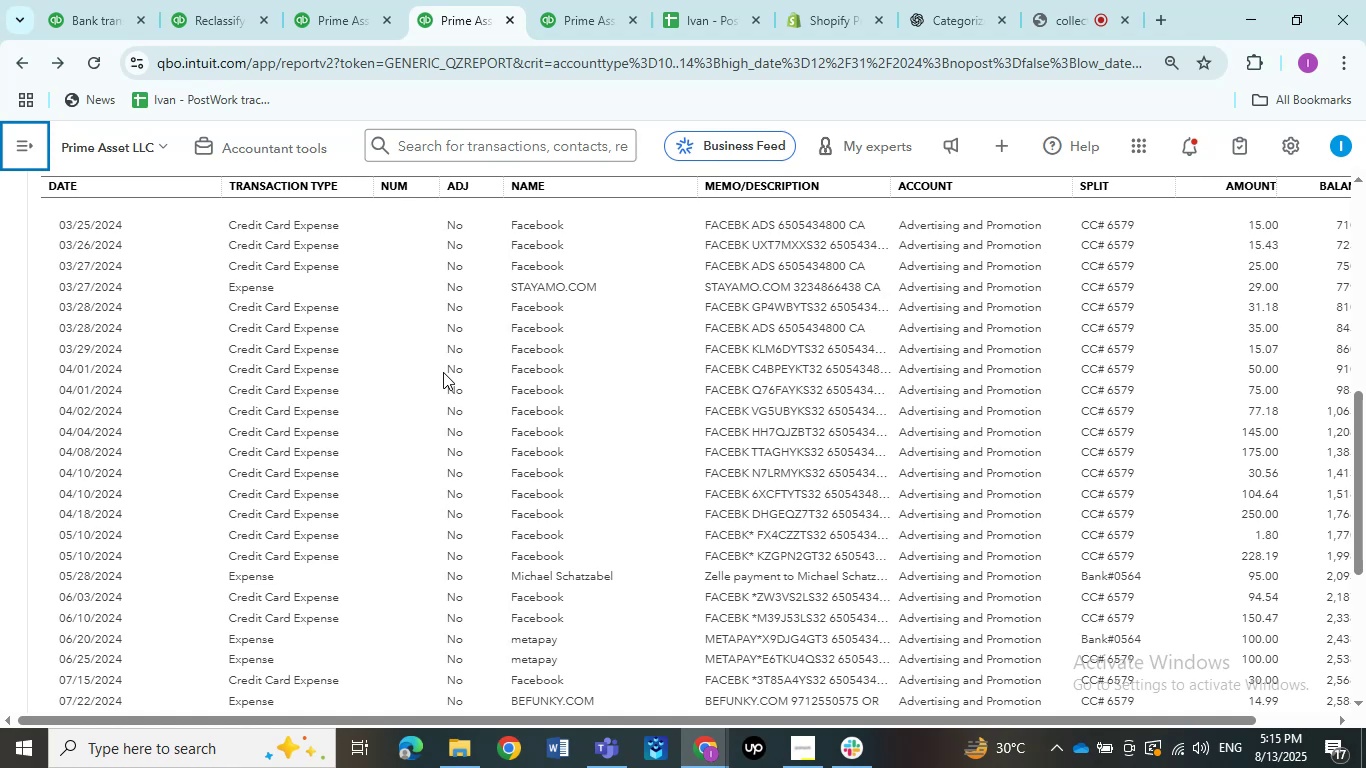 
hold_key(key=ArrowUp, duration=0.59)
 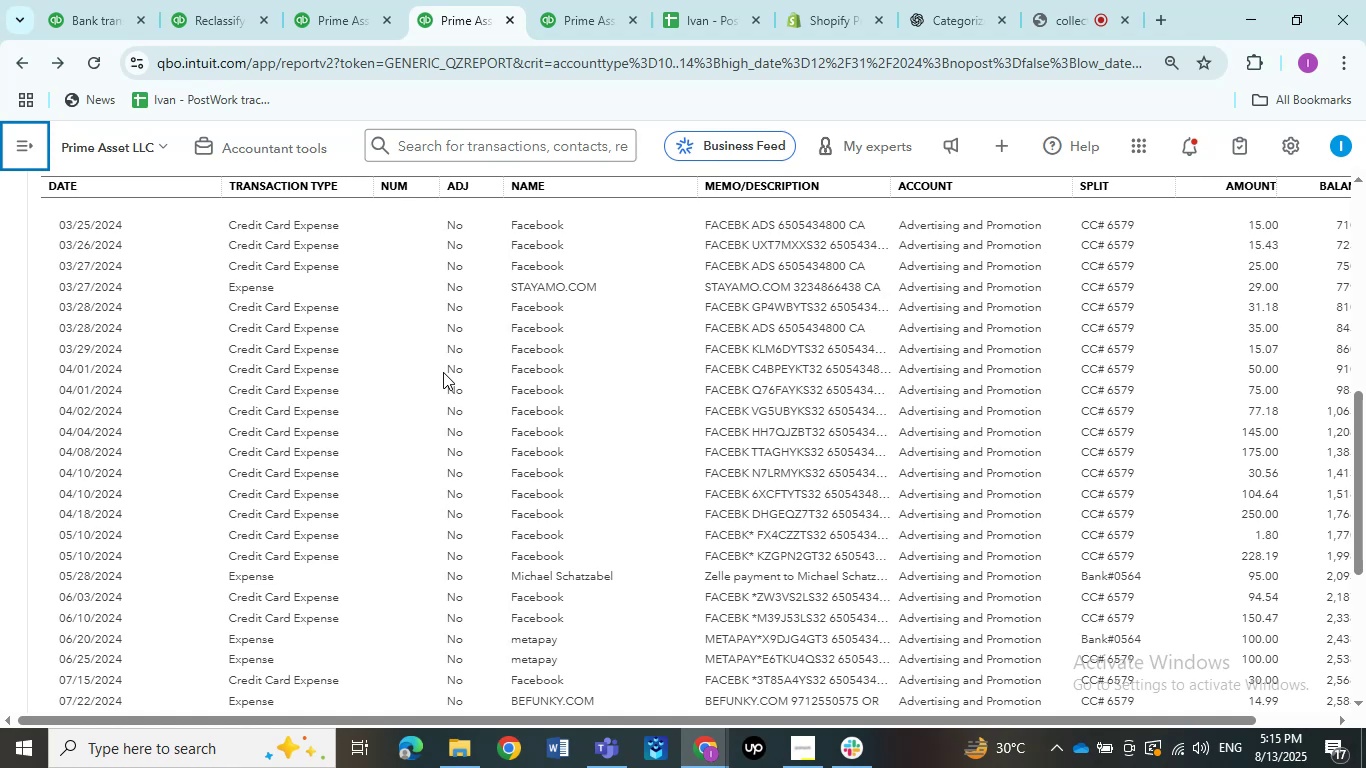 
hold_key(key=ArrowUp, duration=0.34)
 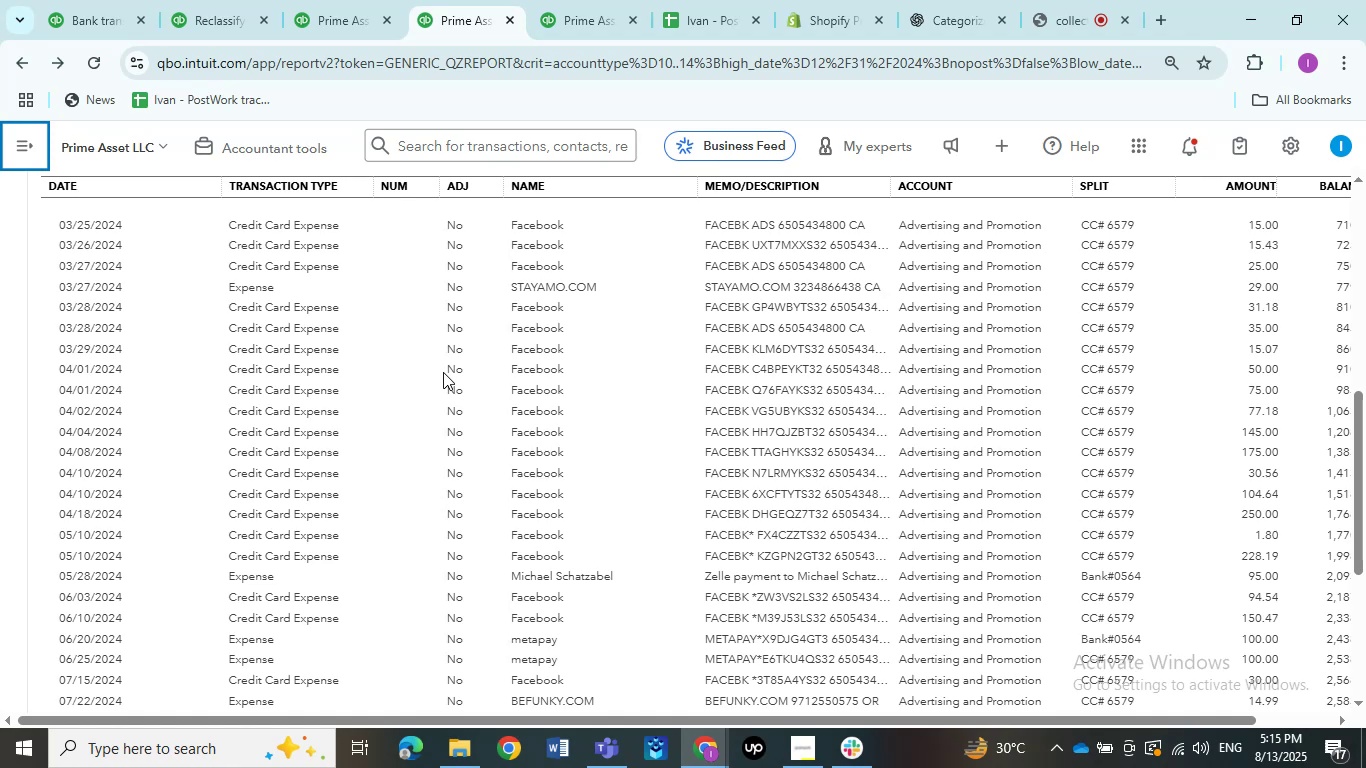 
wait(8.62)
 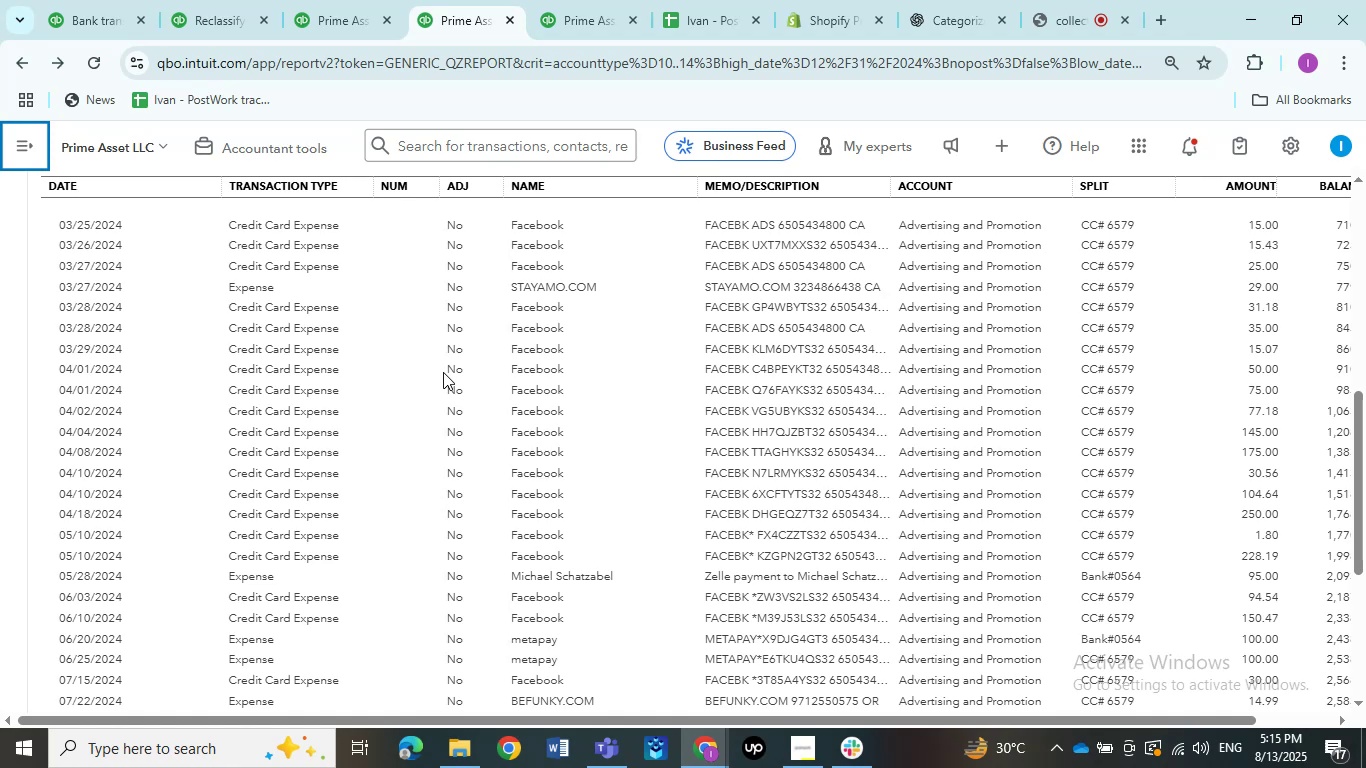 
hold_key(key=ArrowUp, duration=0.55)
 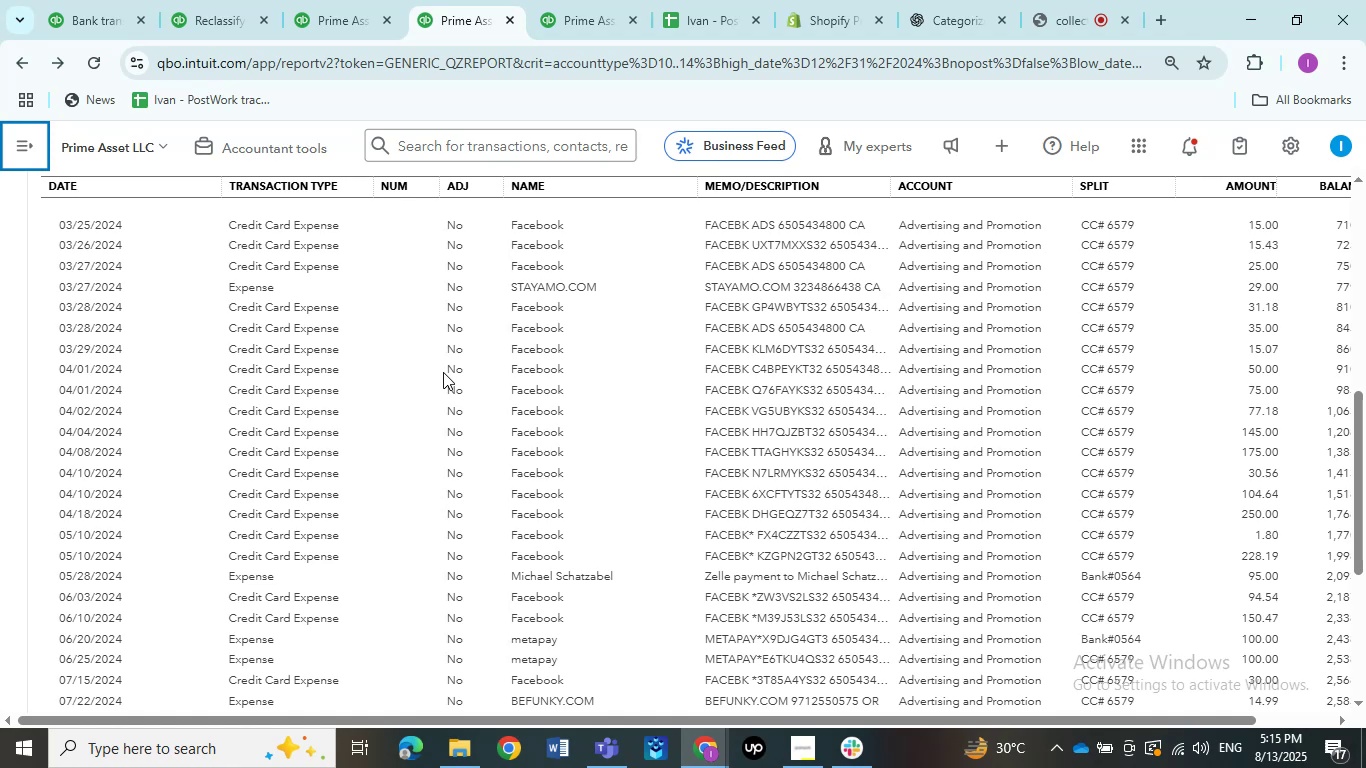 
key(ArrowDown)
 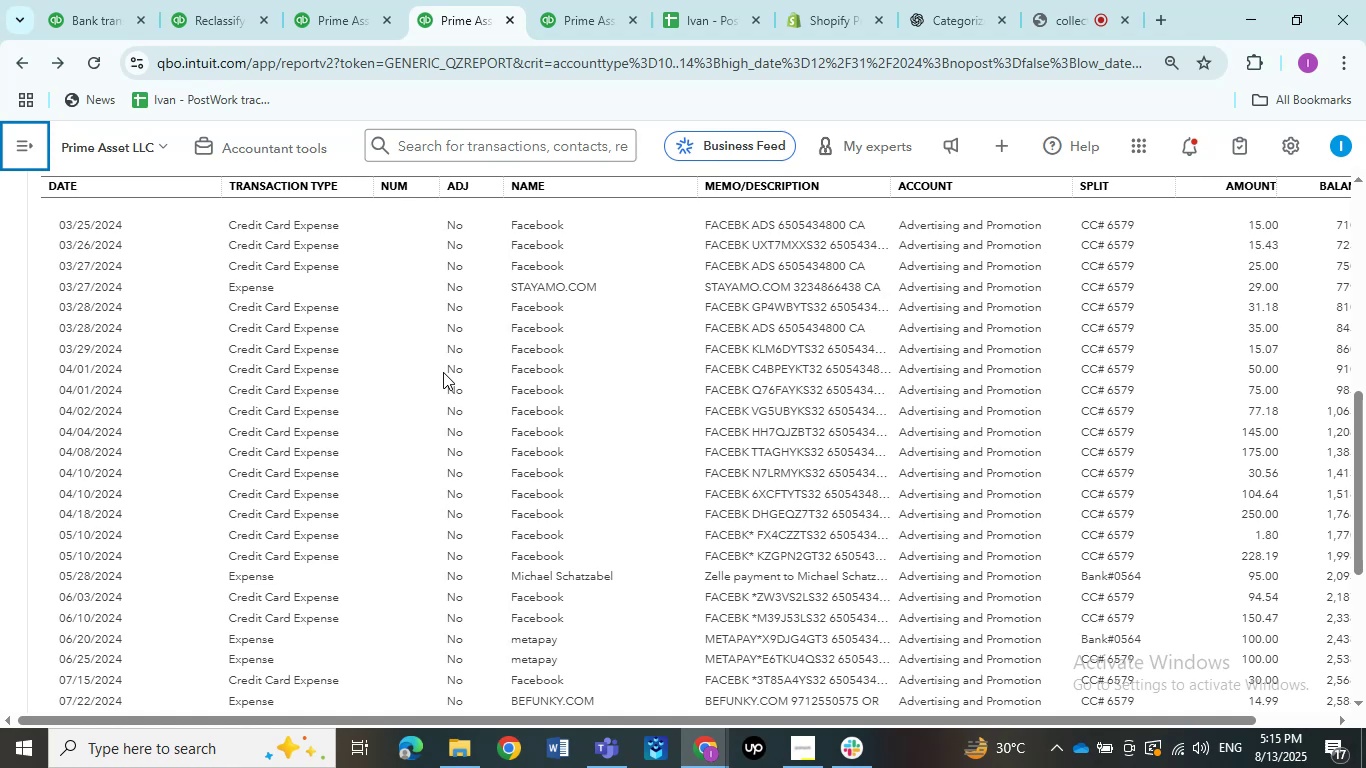 
key(ArrowRight)
 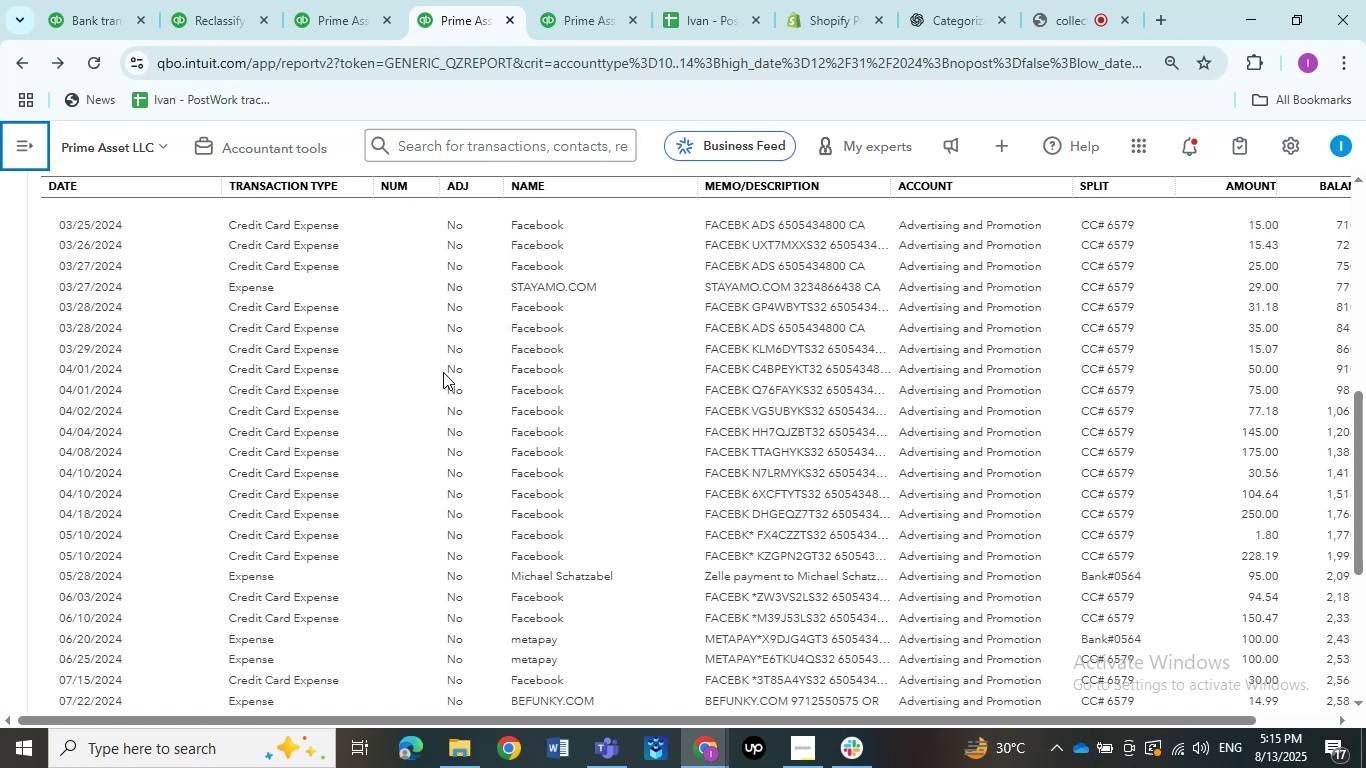 
key(ArrowDown)
 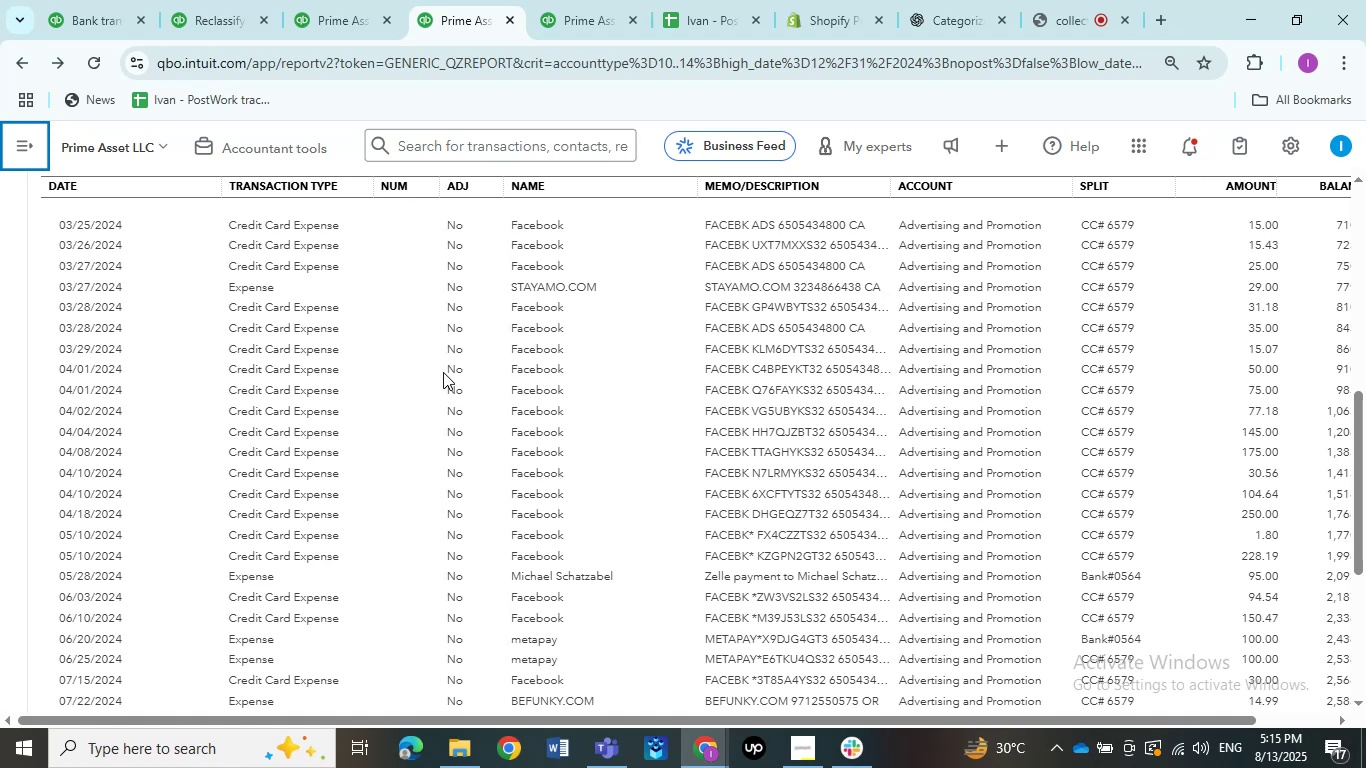 
key(ArrowLeft)
 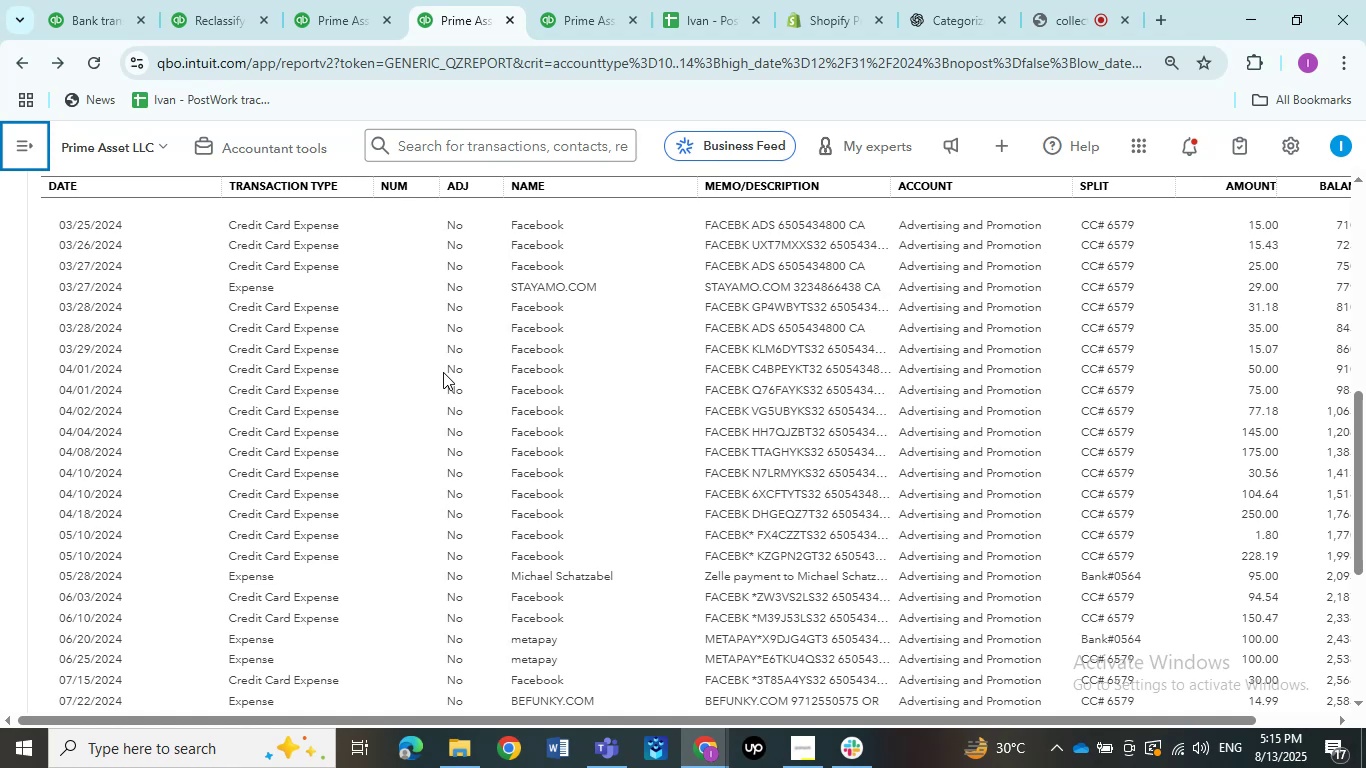 
key(ArrowLeft)
 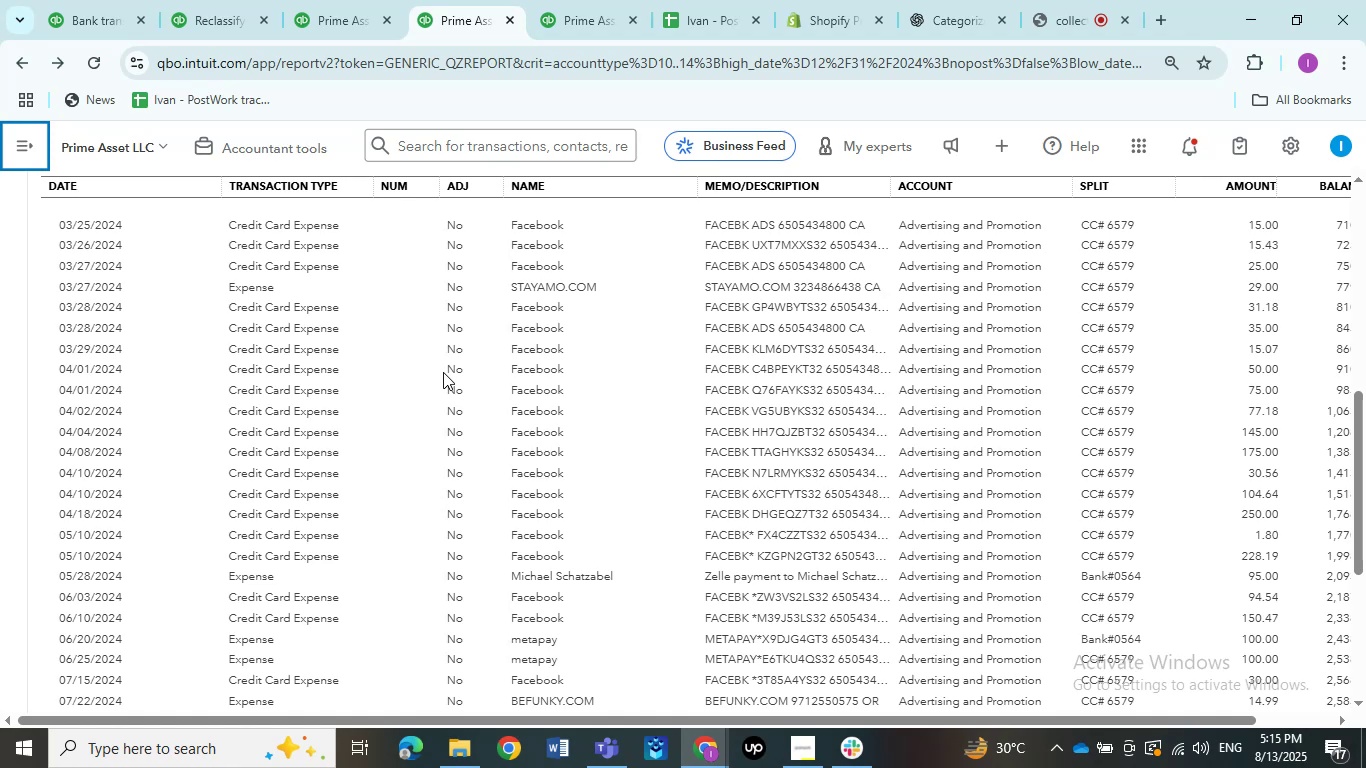 
key(ArrowUp)
 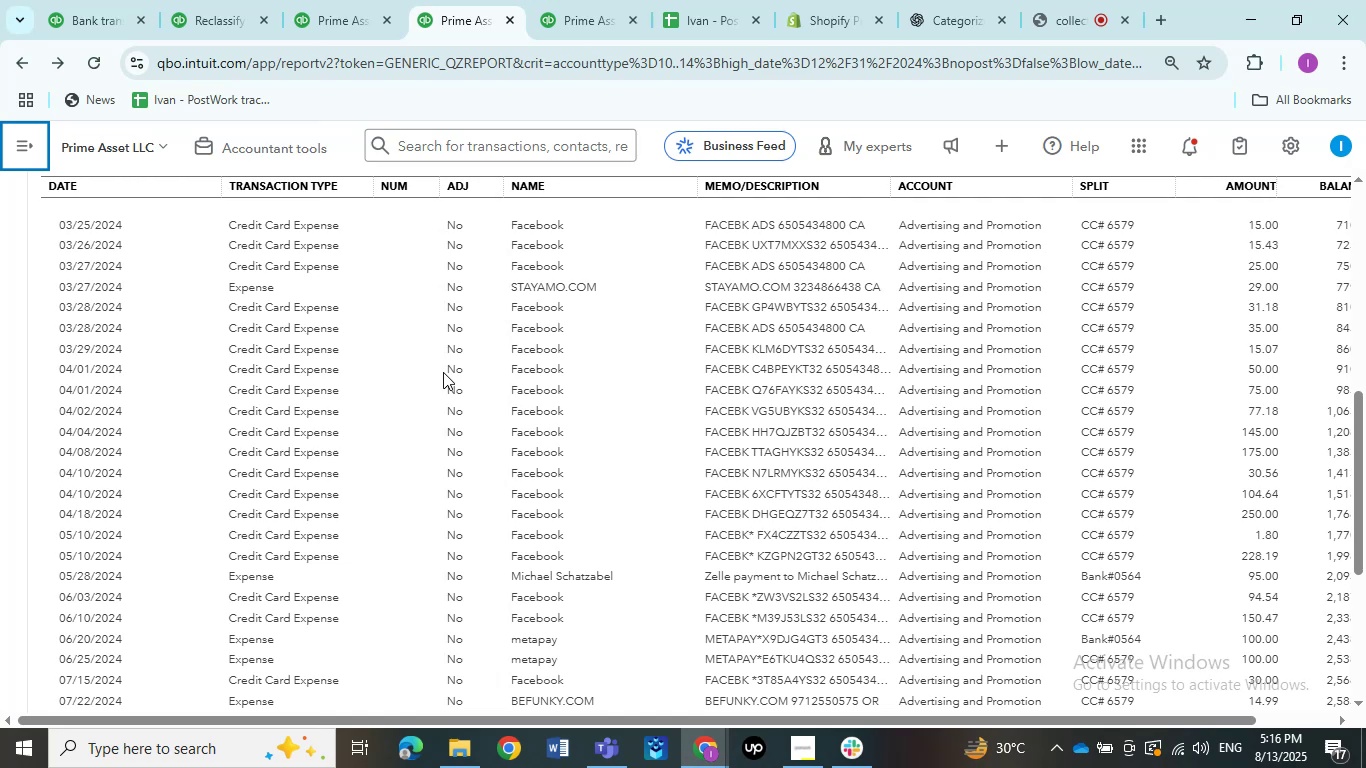 
wait(52.85)
 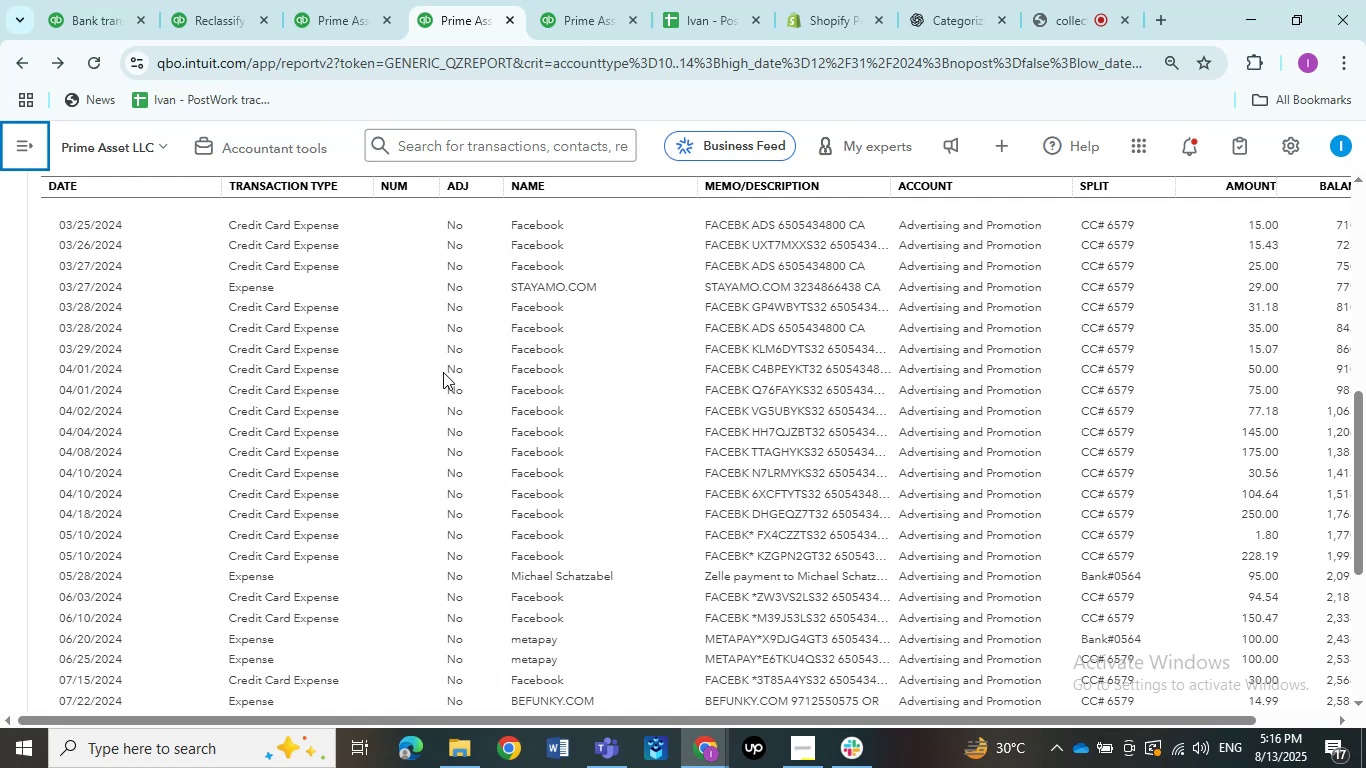 
scroll: coordinate [410, 391], scroll_direction: up, amount: 16.0
 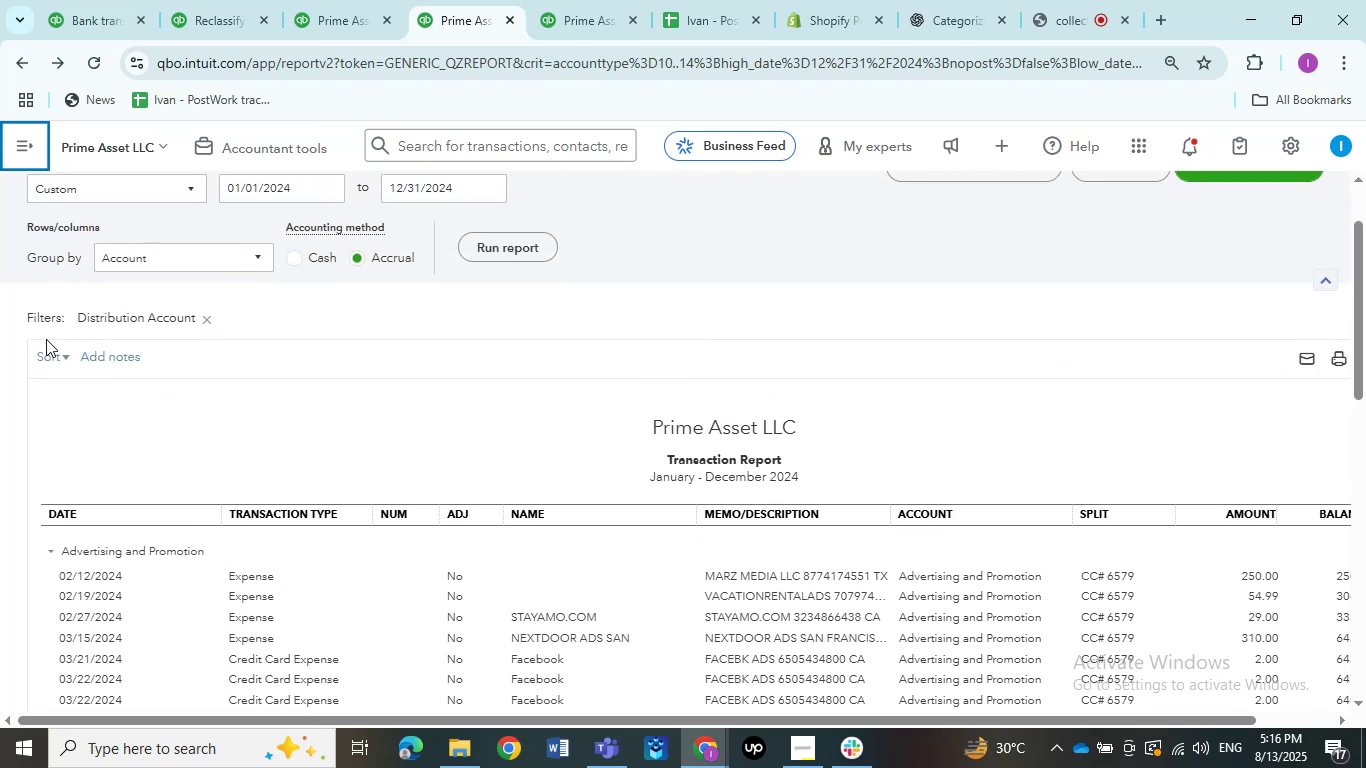 
left_click([43, 352])
 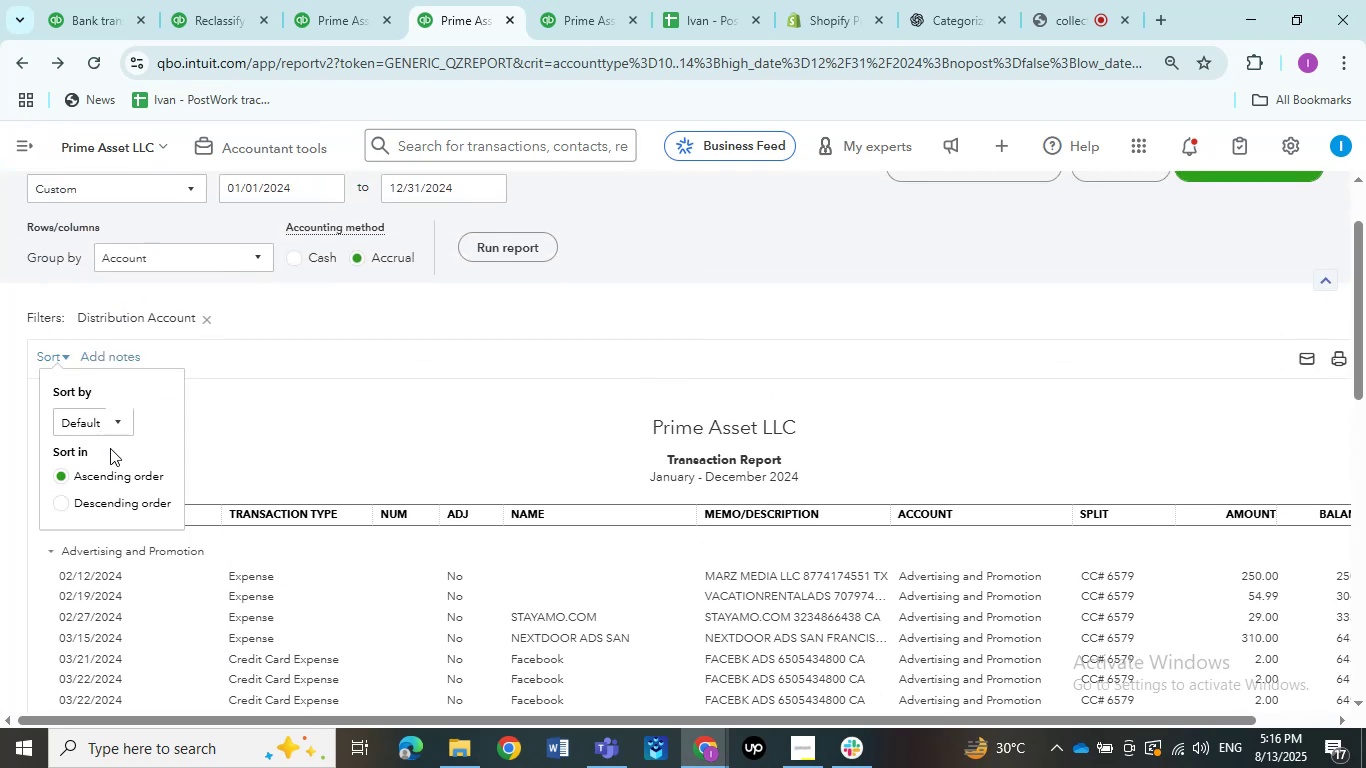 
left_click([103, 420])
 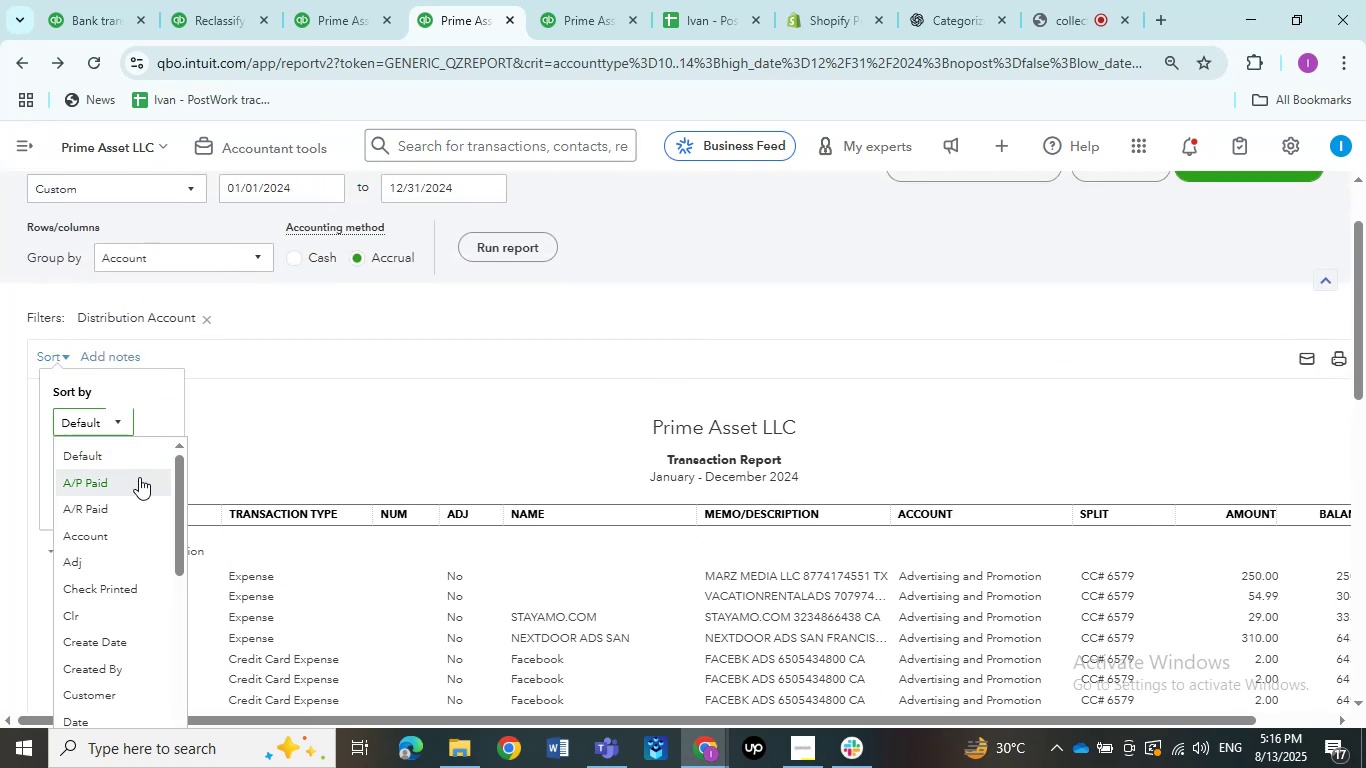 
scroll: coordinate [267, 458], scroll_direction: down, amount: 19.0
 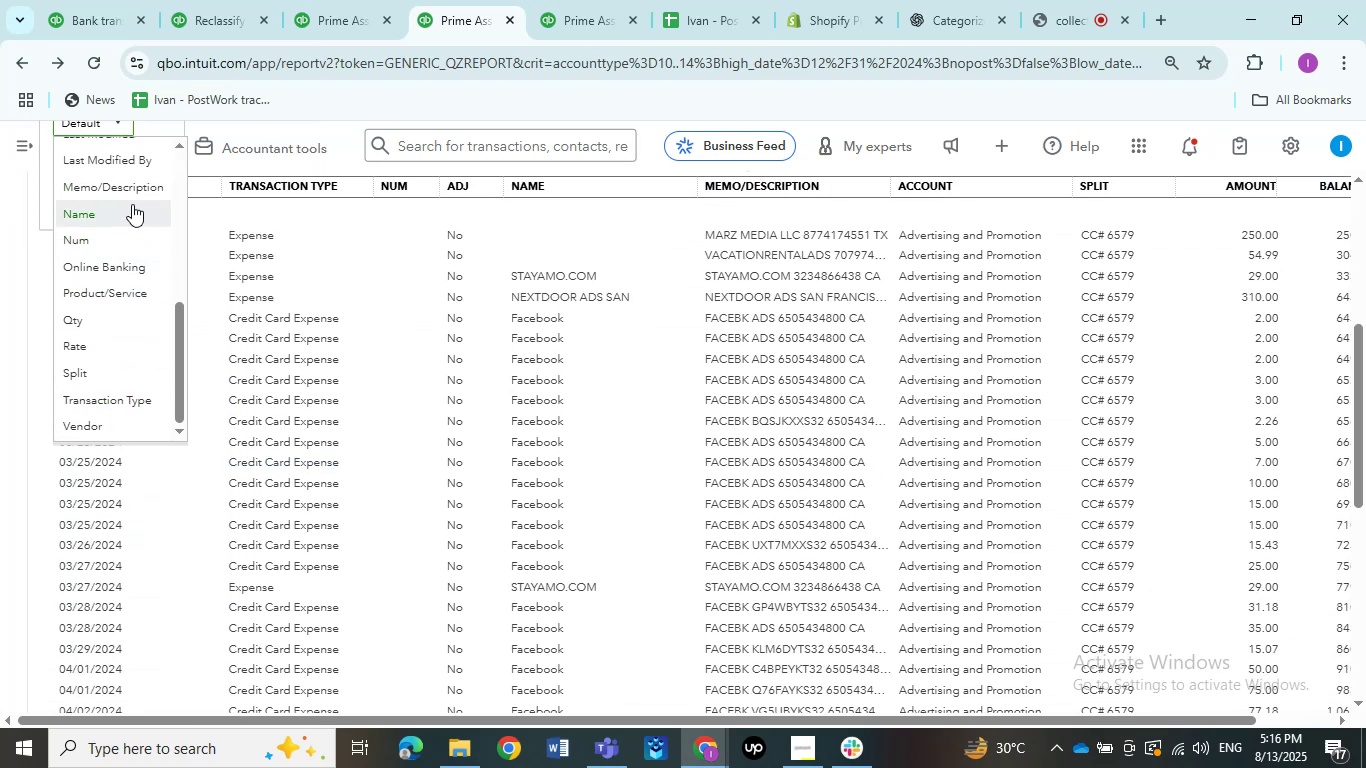 
left_click([122, 191])
 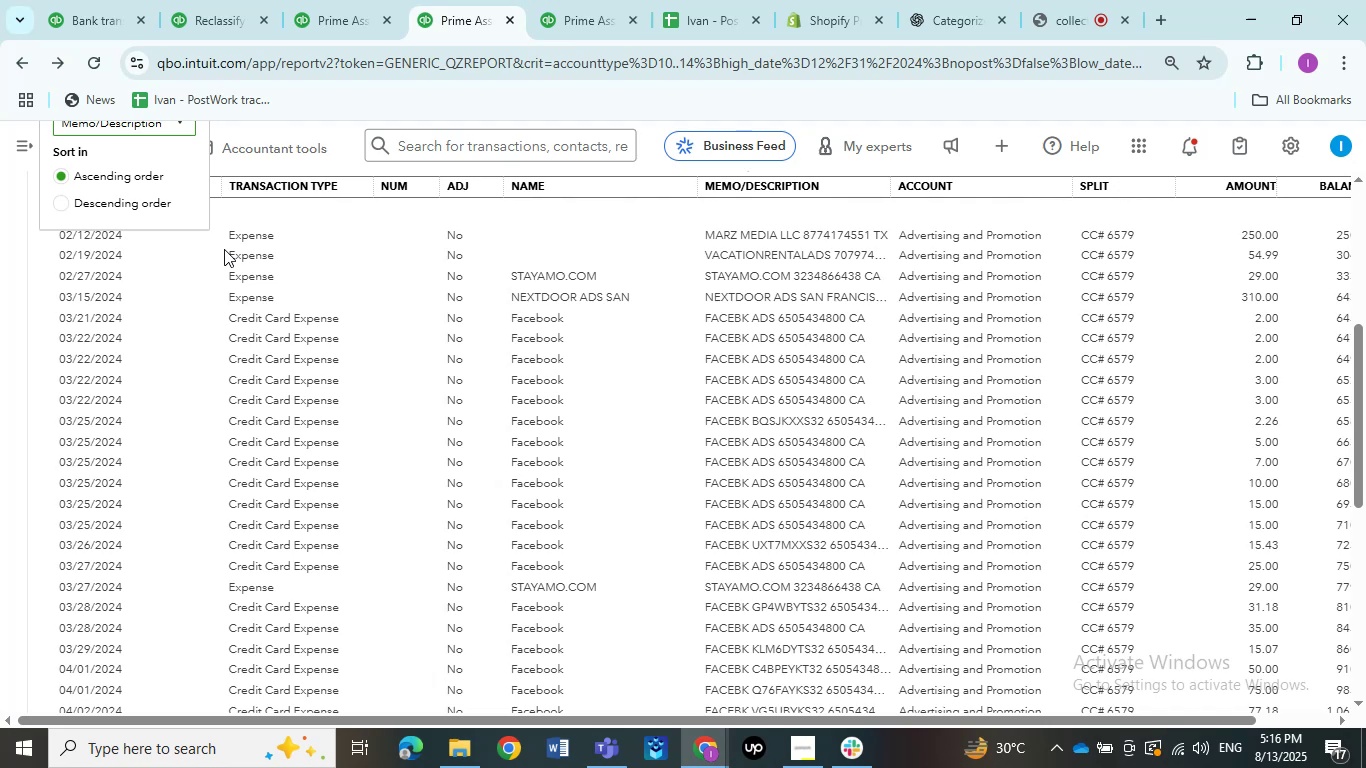 
scroll: coordinate [262, 250], scroll_direction: up, amount: 3.0
 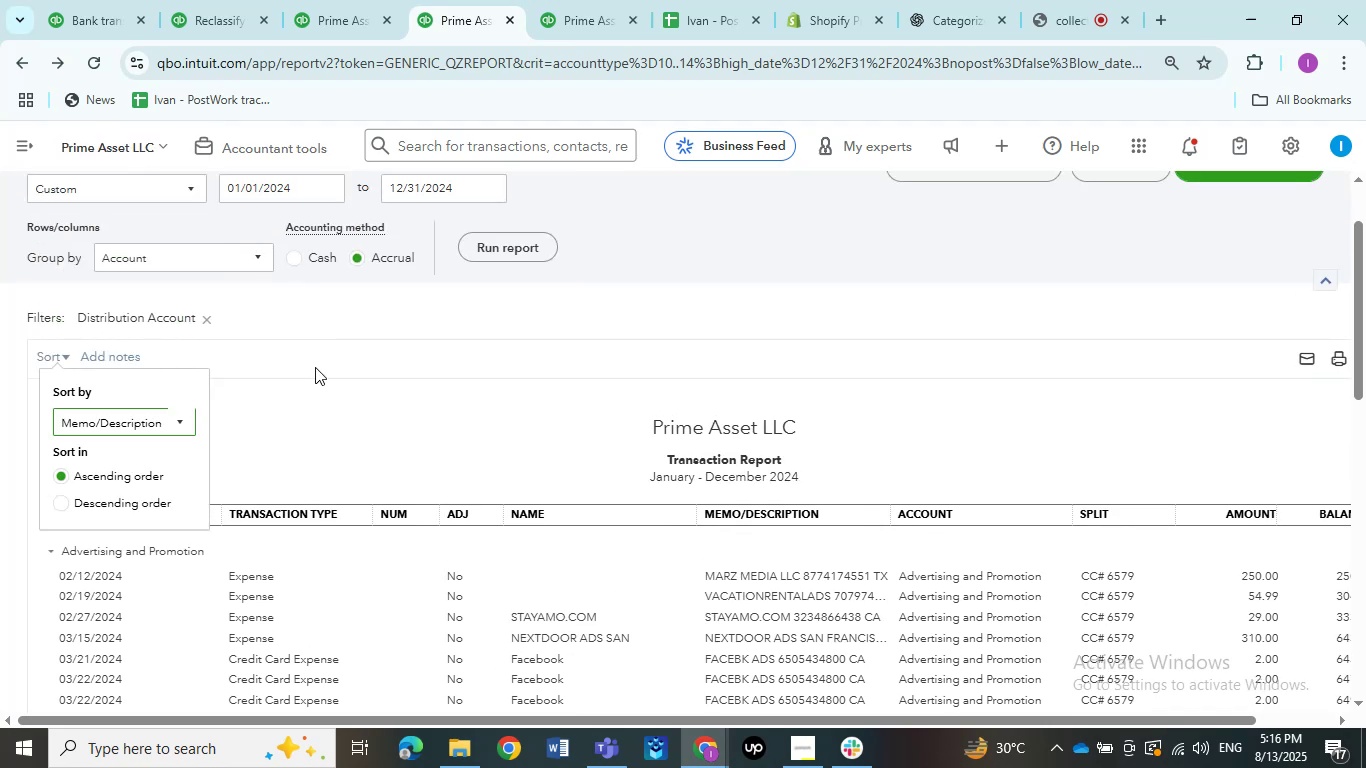 
left_click([315, 373])
 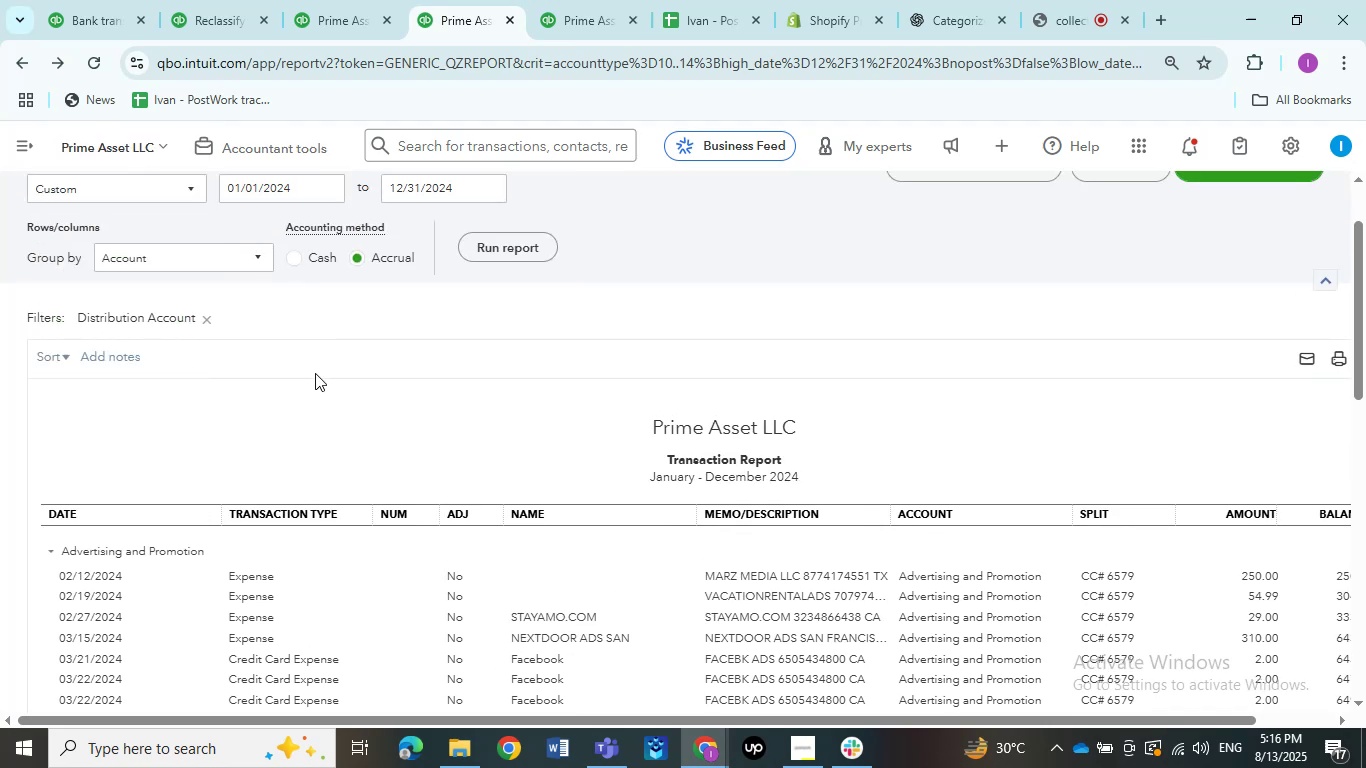 
scroll: coordinate [315, 373], scroll_direction: down, amount: 6.0
 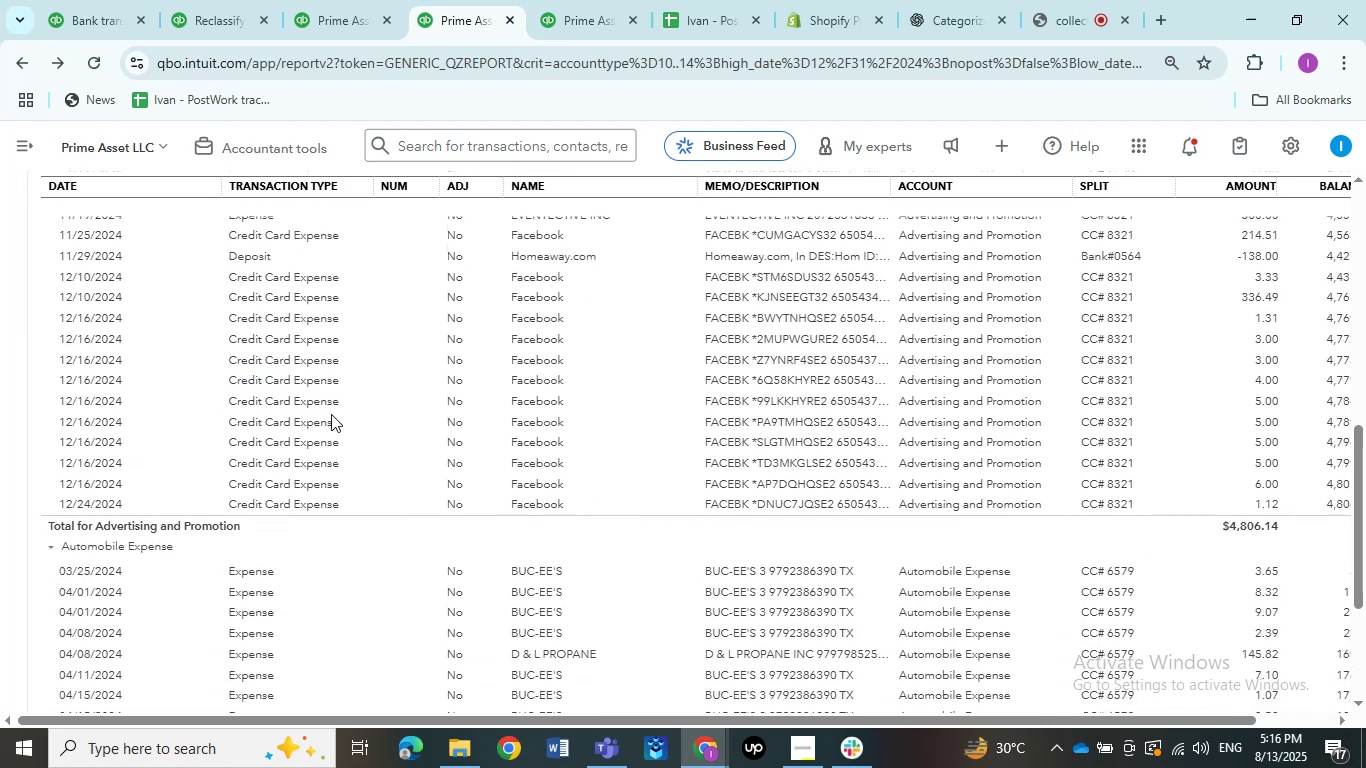 
scroll: coordinate [428, 420], scroll_direction: up, amount: 19.0
 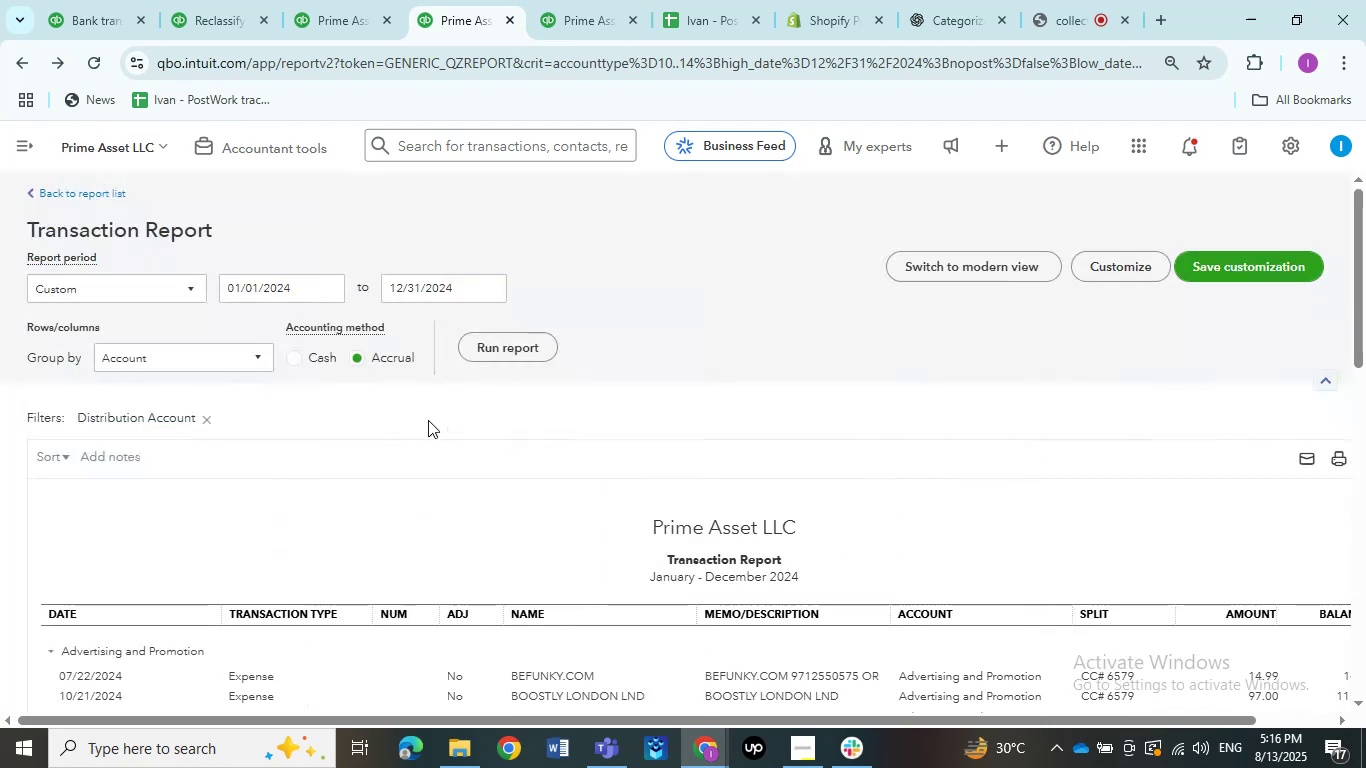 
scroll: coordinate [472, 356], scroll_direction: down, amount: 23.0
 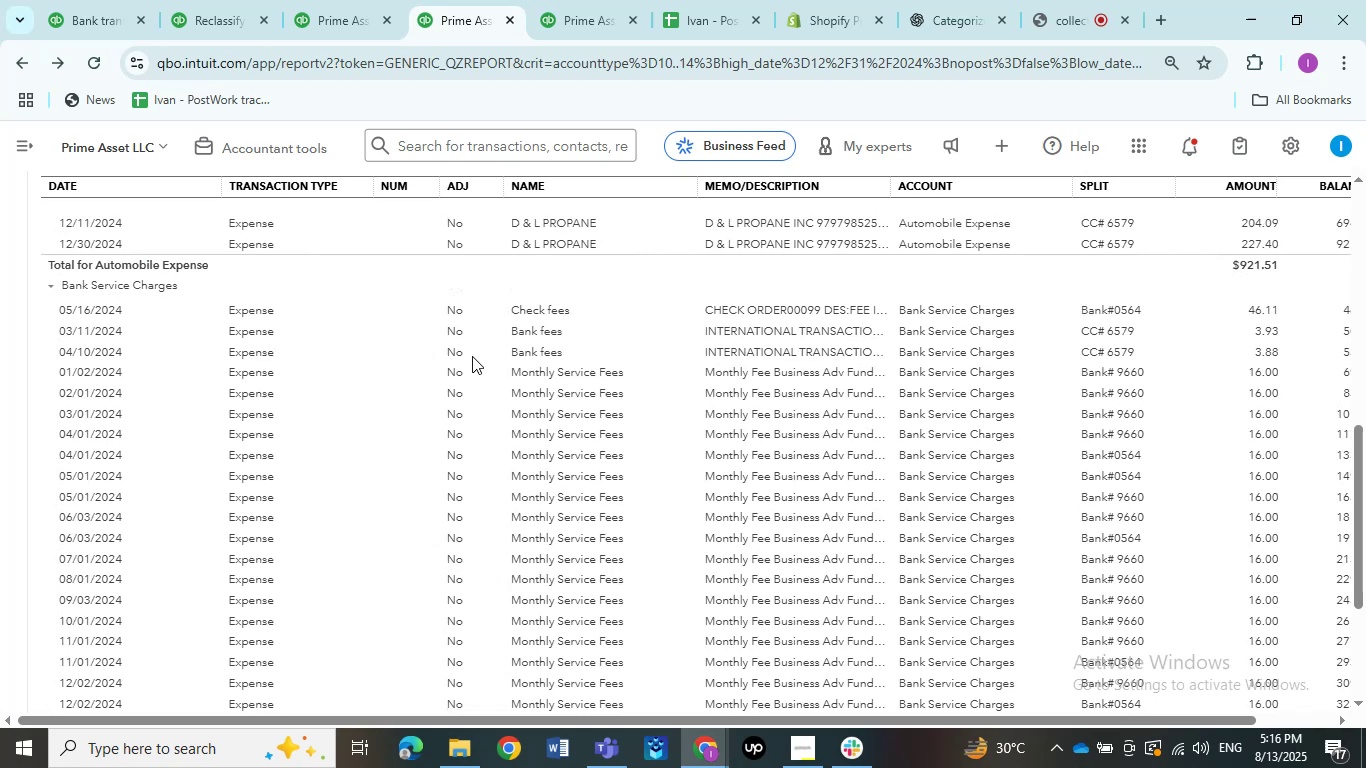 
wait(13.17)
 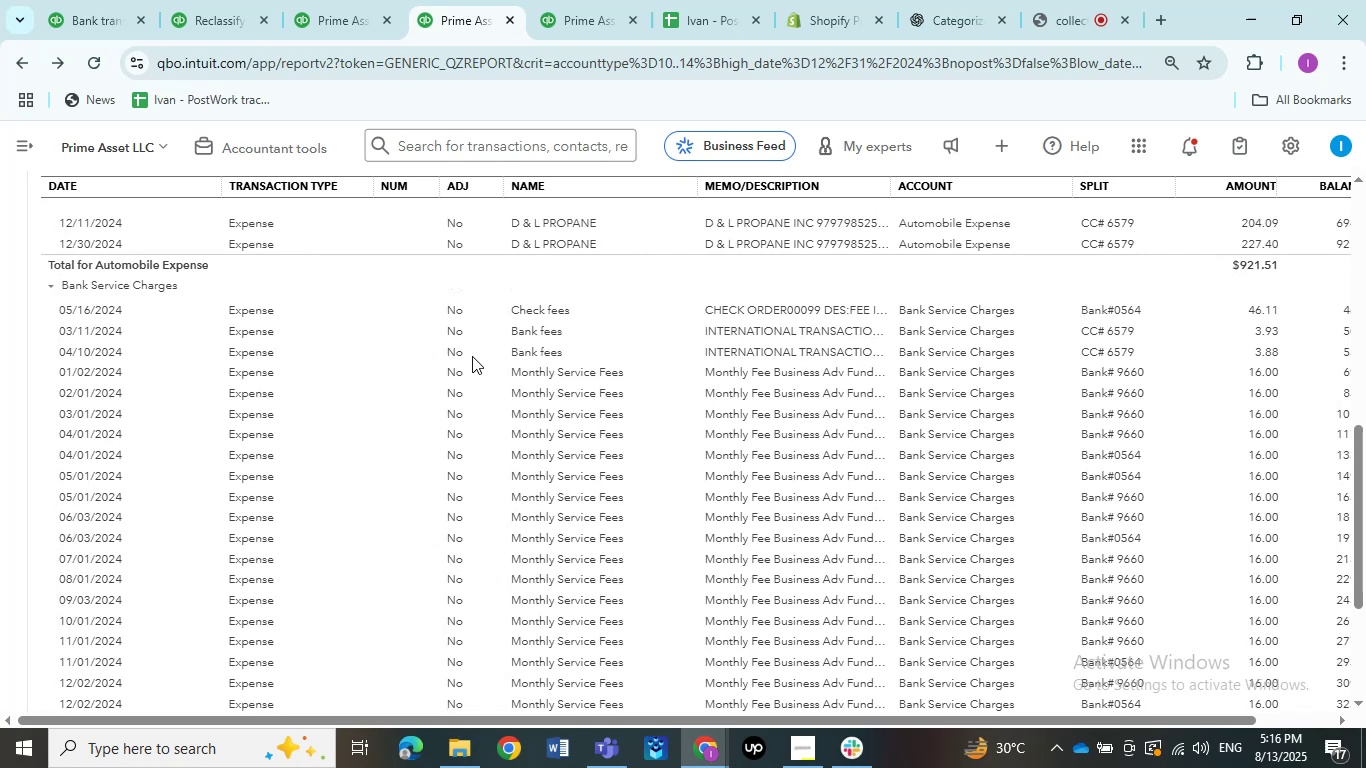 
left_click([832, 9])
 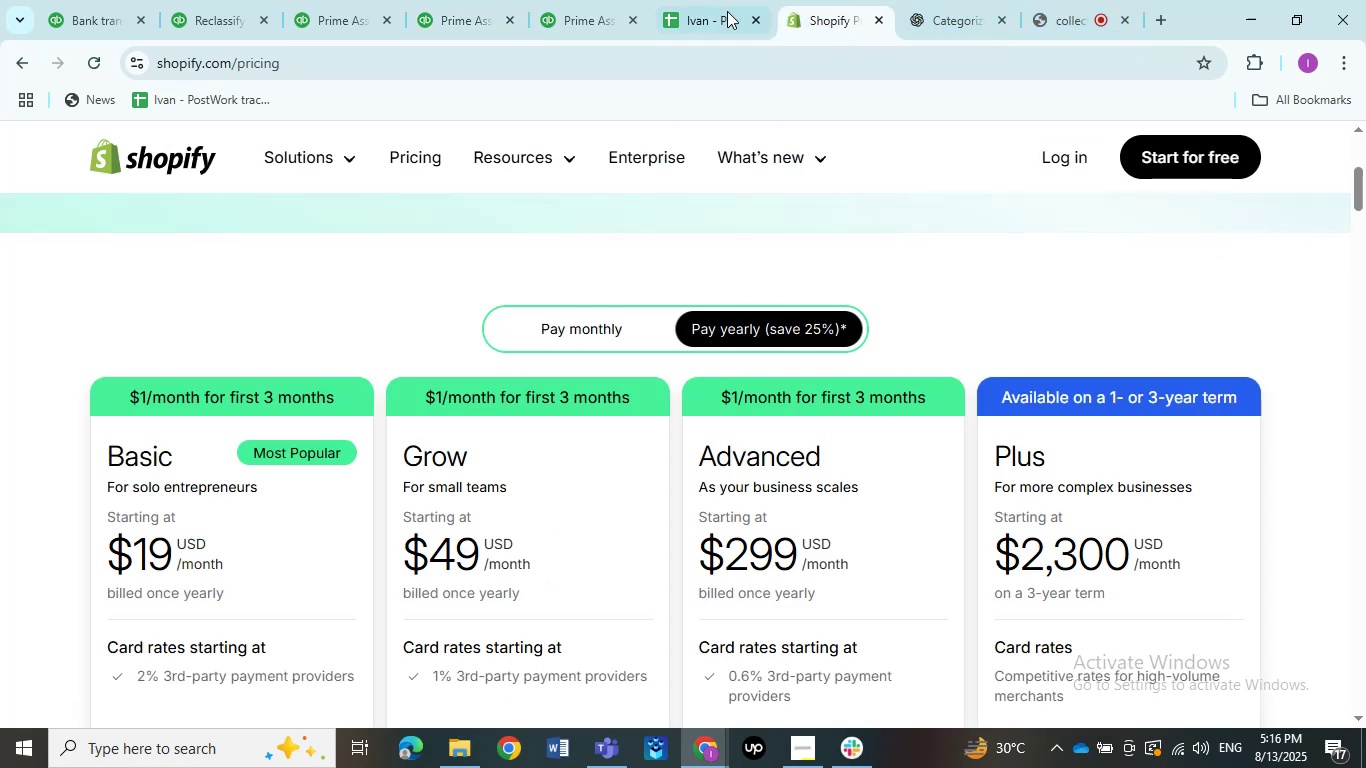 
left_click([715, 10])
 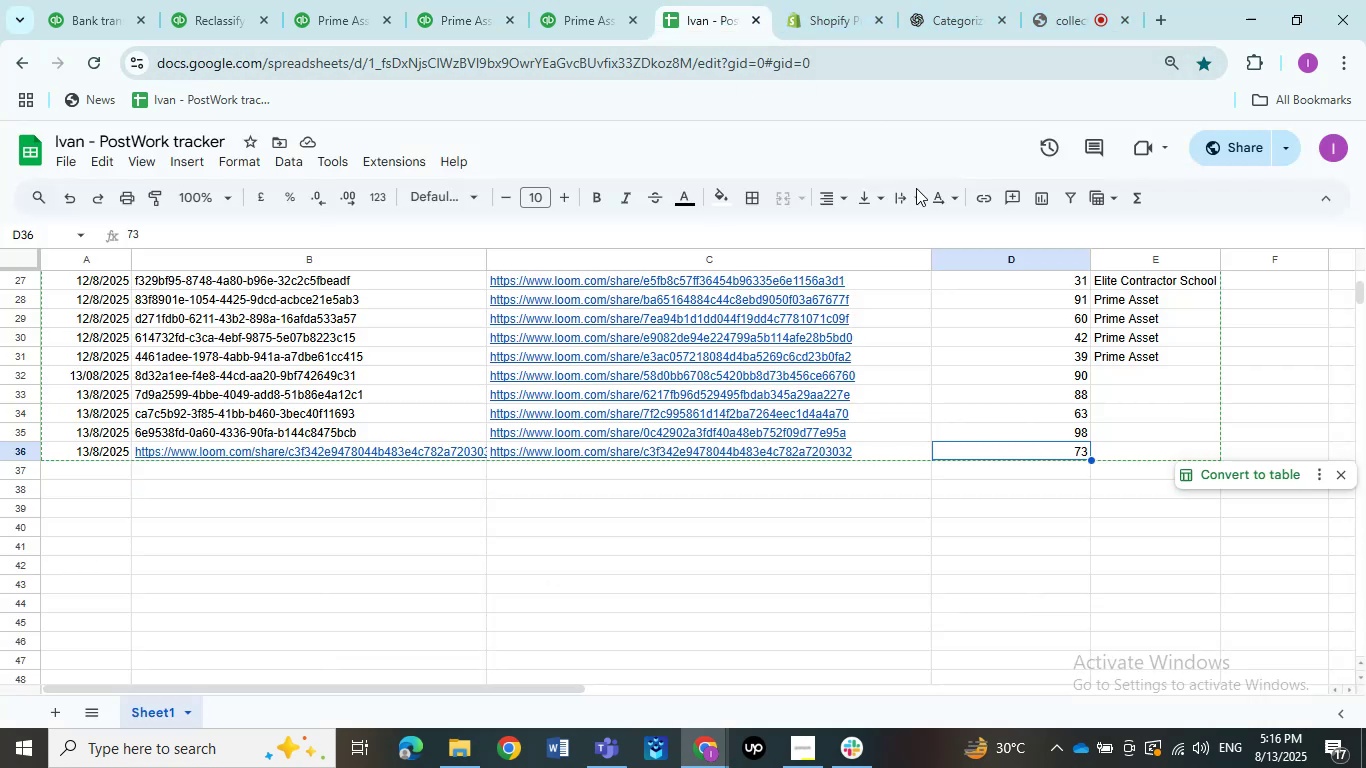 
left_click_drag(start_coordinate=[992, 358], to_coordinate=[1019, 443])
 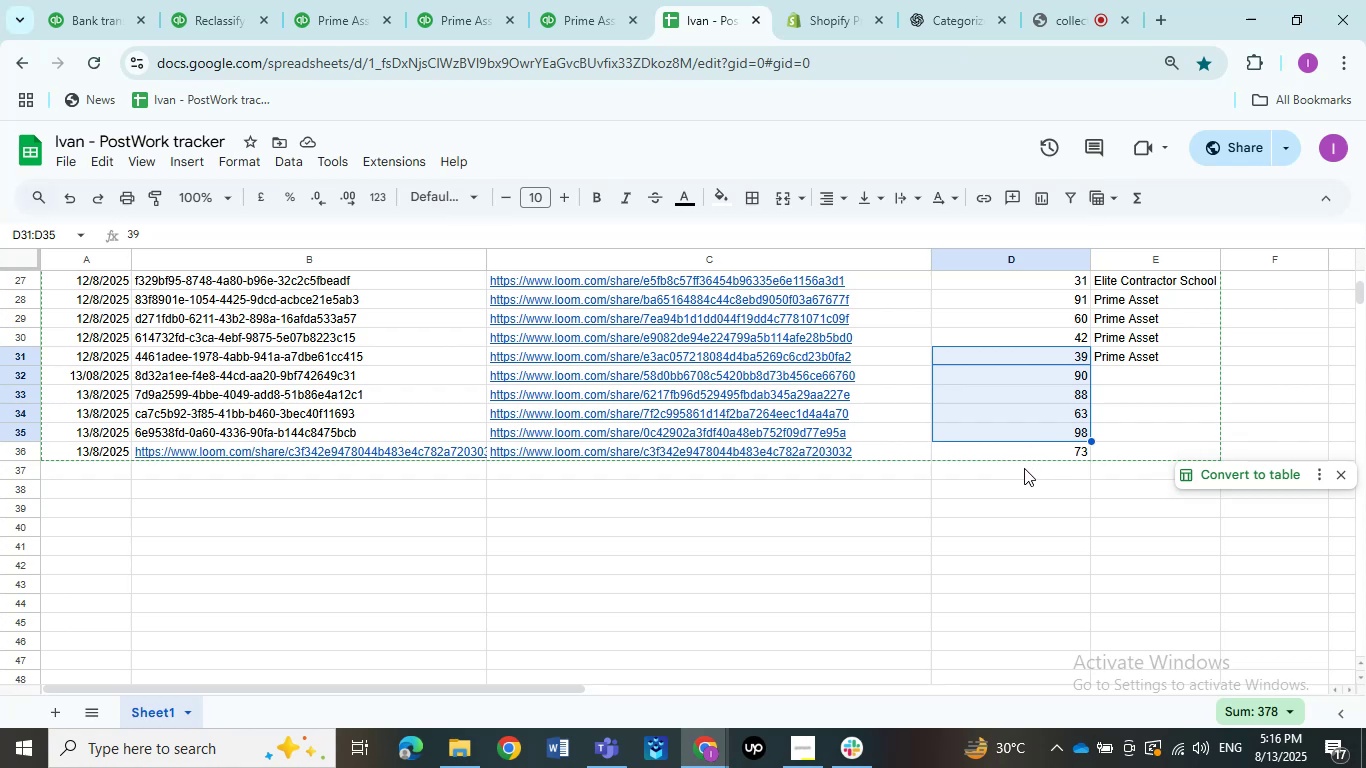 
double_click([1024, 468])
 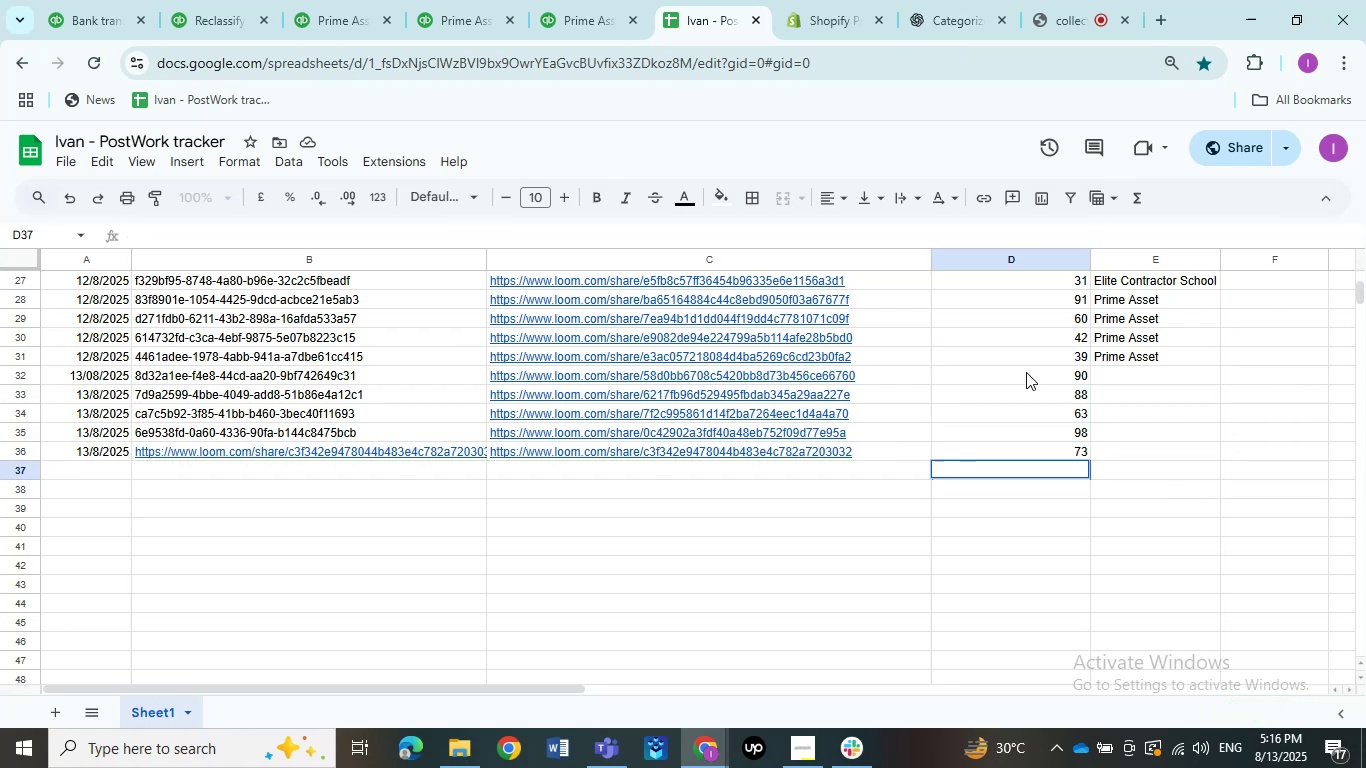 
left_click_drag(start_coordinate=[1026, 372], to_coordinate=[1038, 451])
 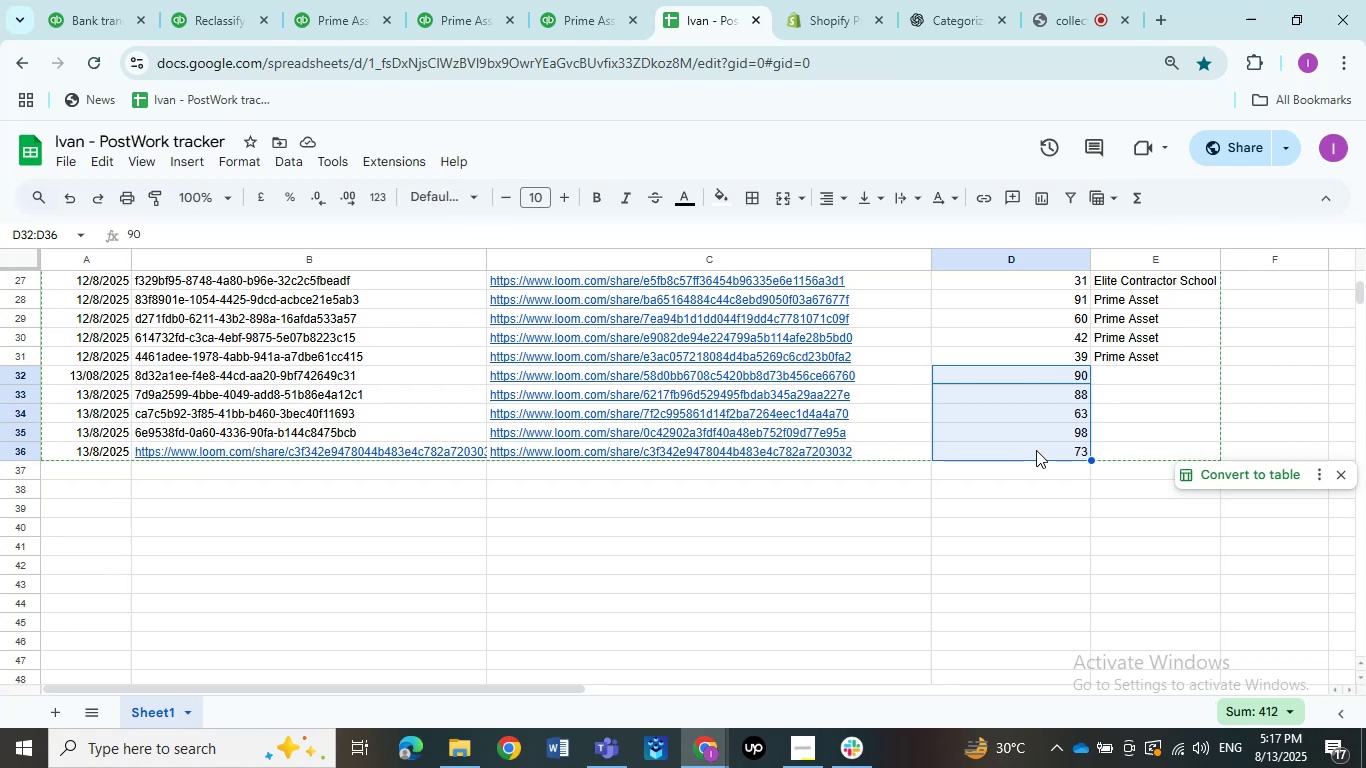 
wait(11.46)
 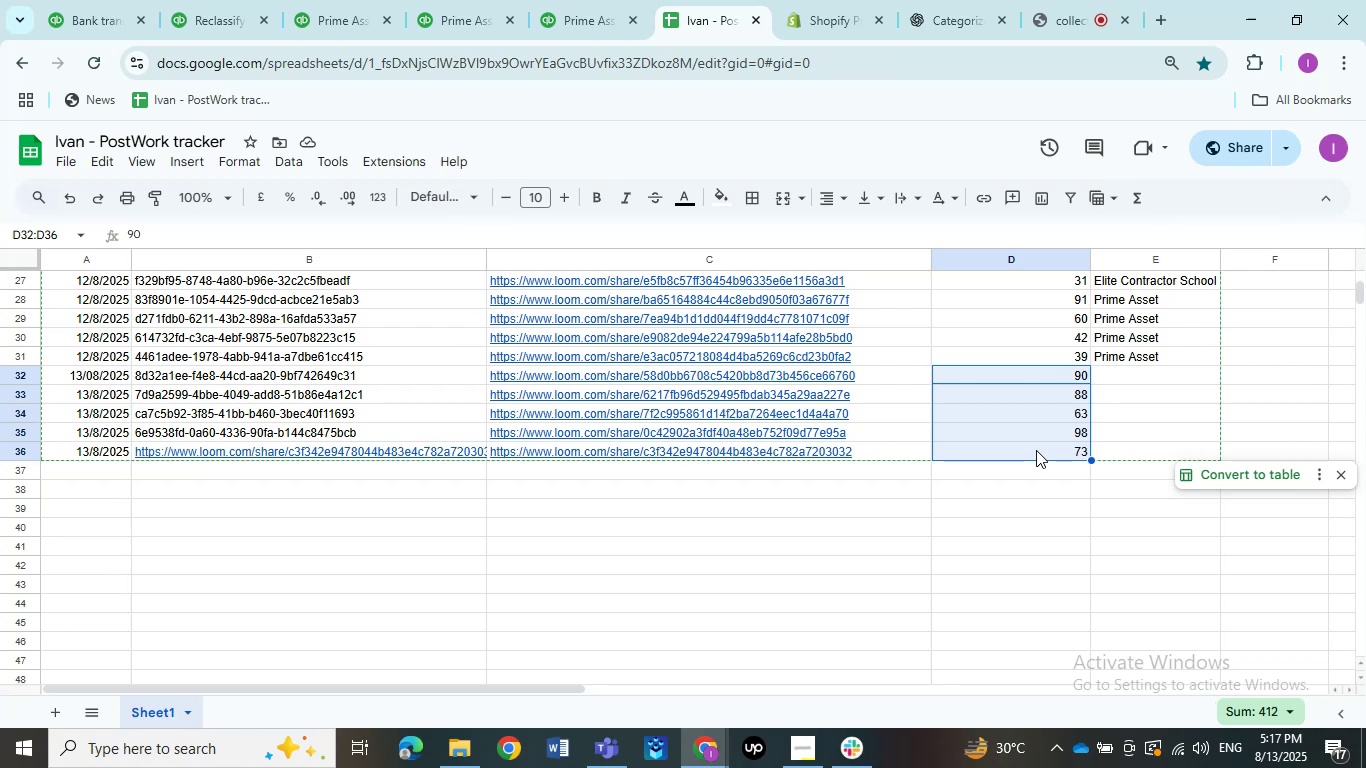 
left_click([1084, 509])
 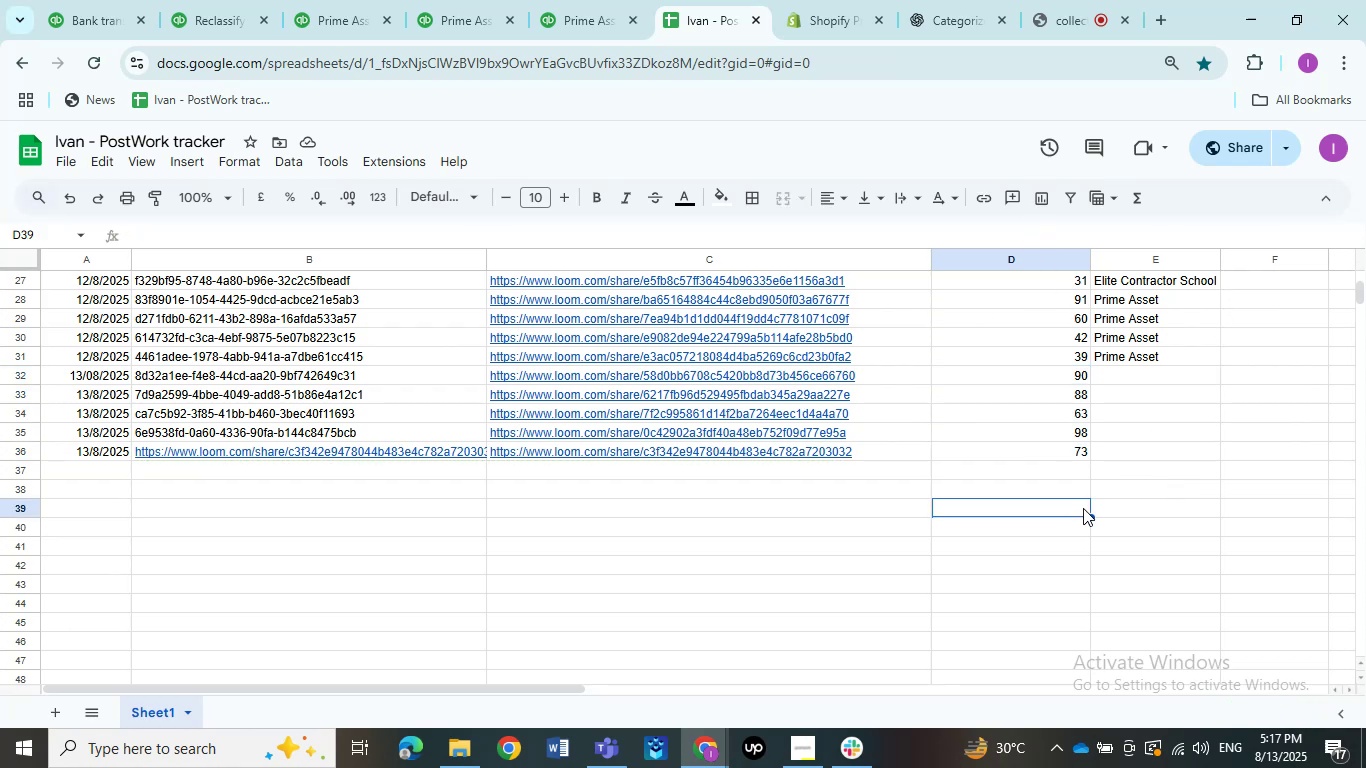 
mouse_move([859, 261])
 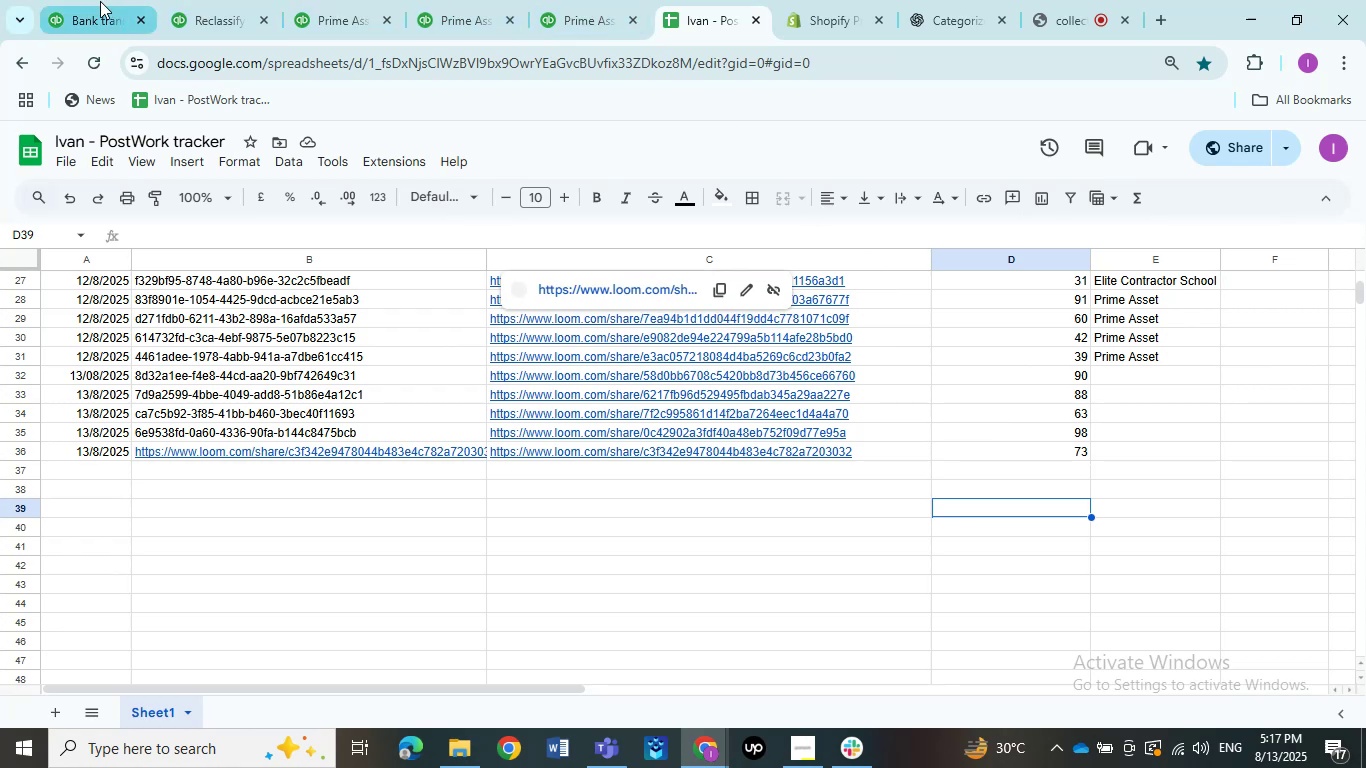 
left_click([86, 4])
 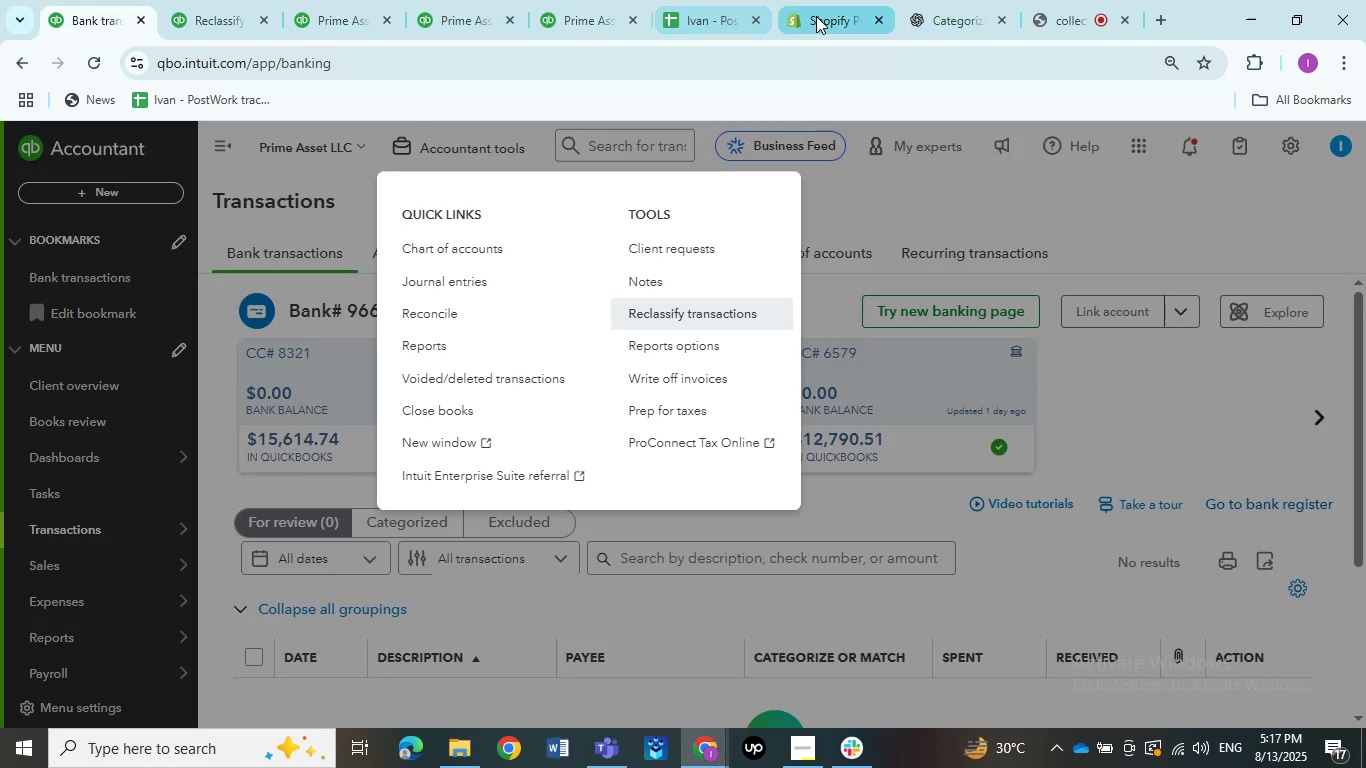 
left_click([723, 10])
 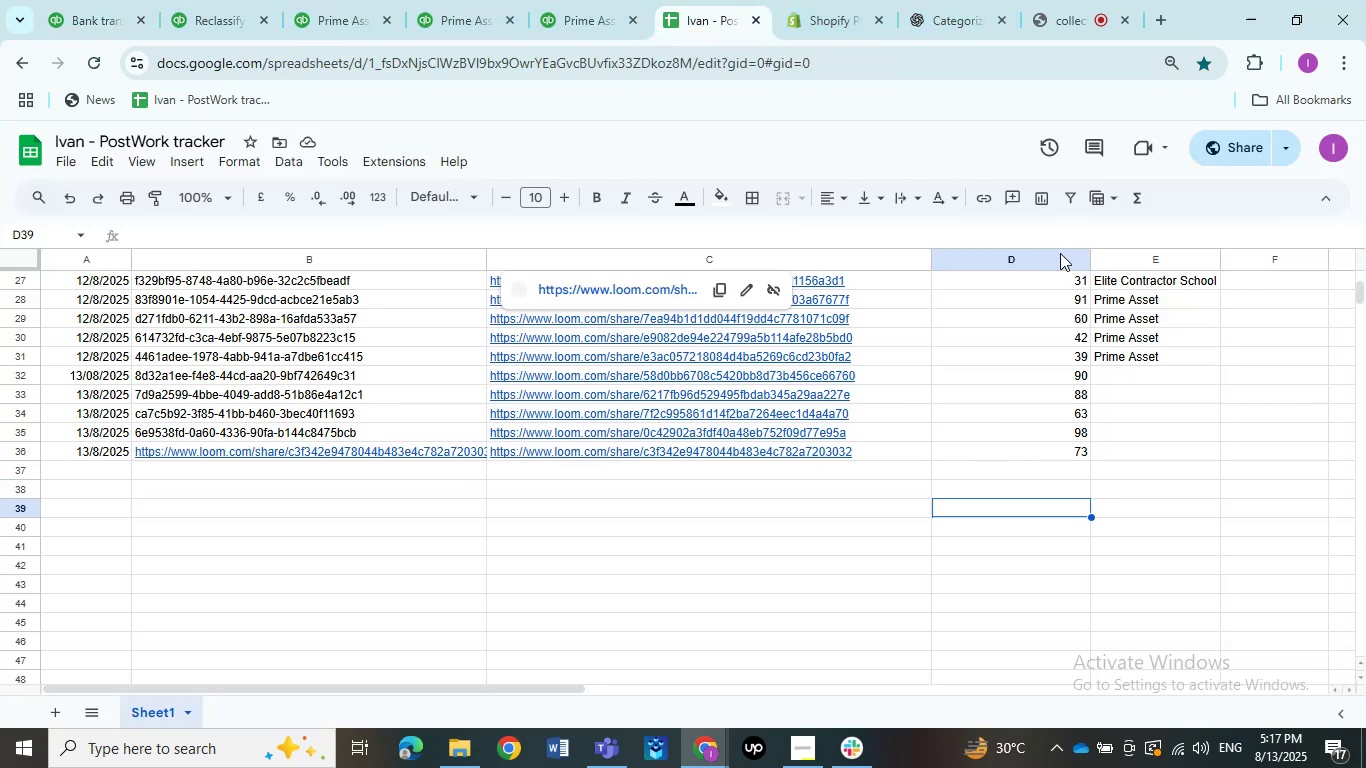 
left_click([1049, 254])
 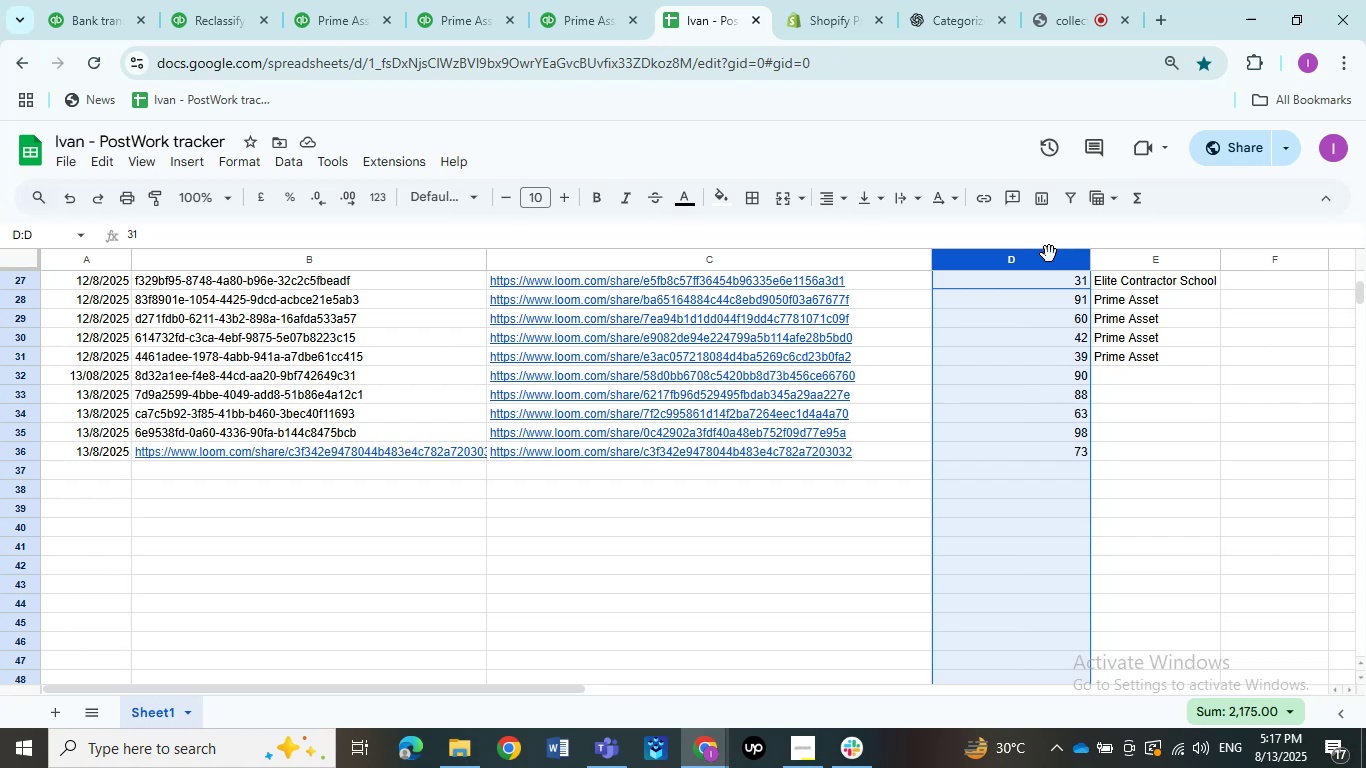 
wait(9.73)
 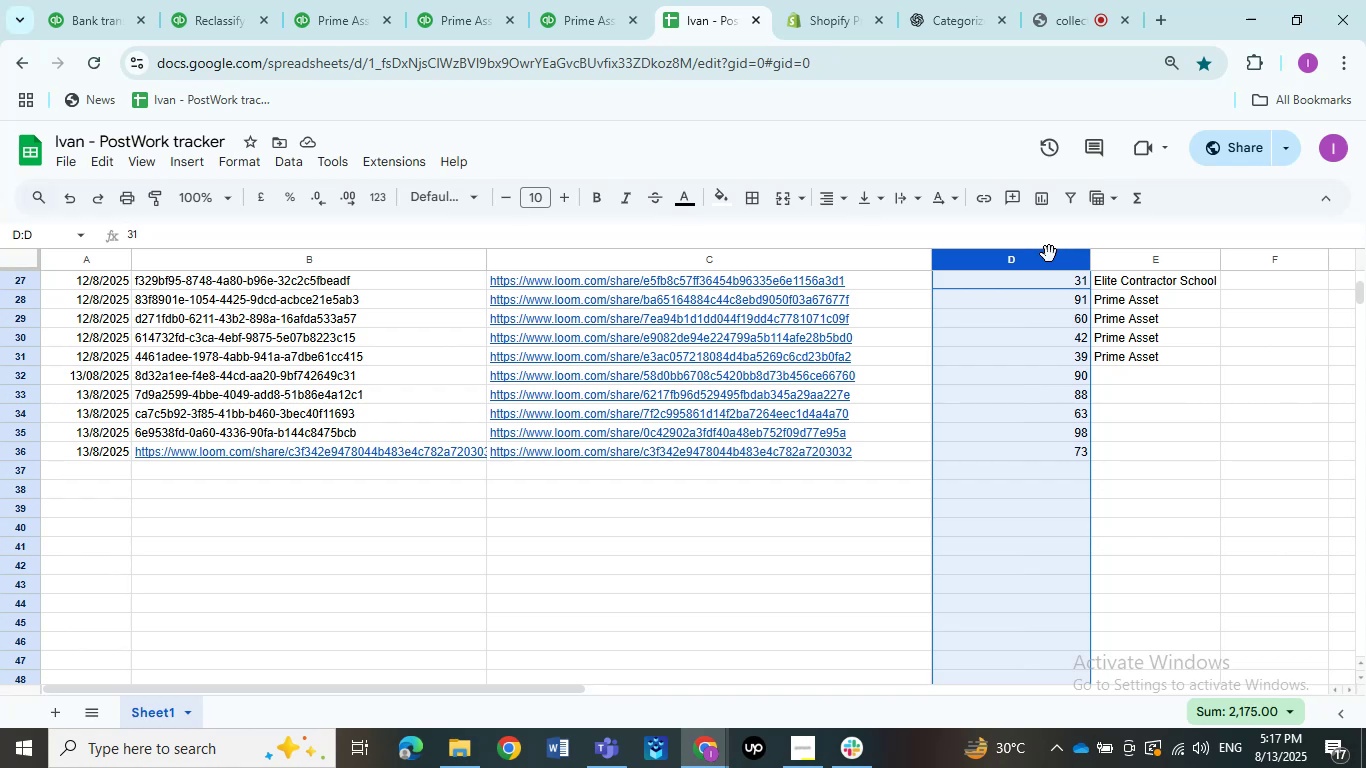 
left_click([82, 14])
 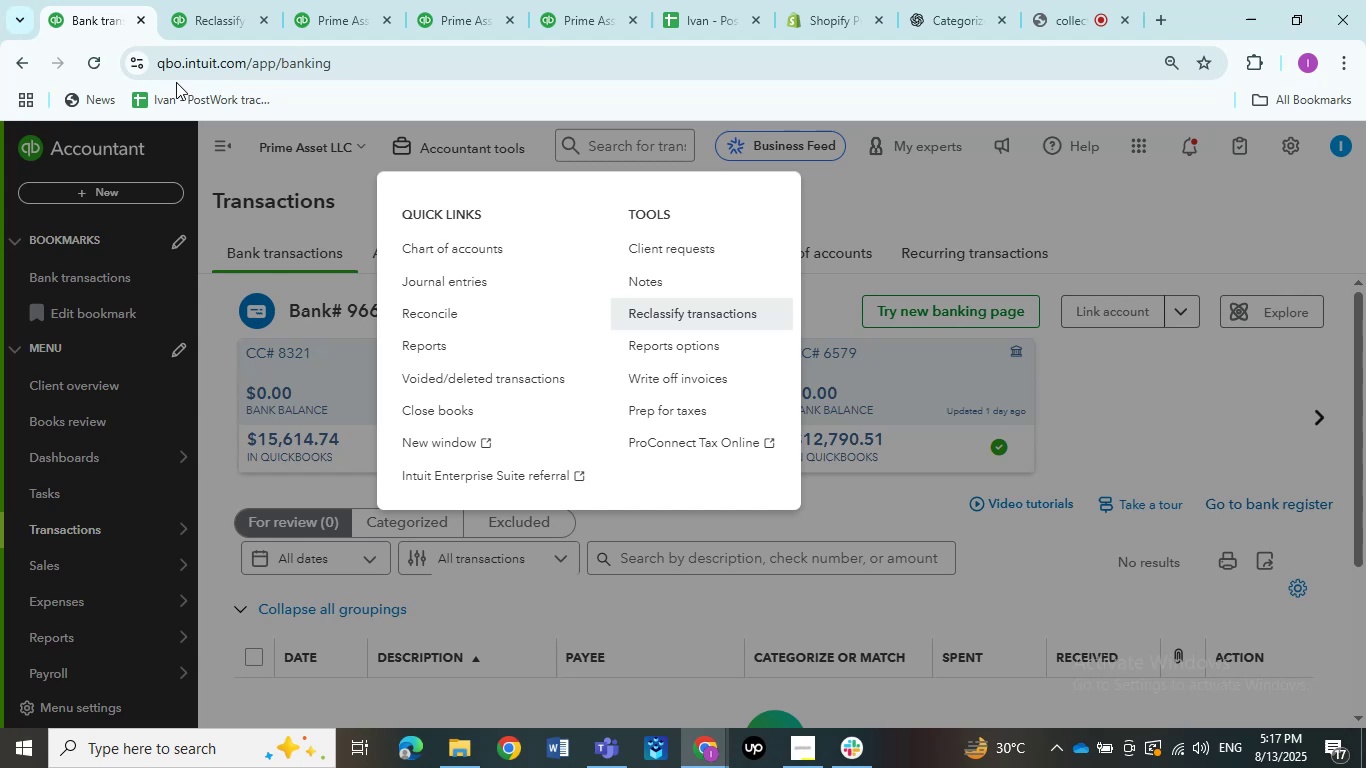 
wait(6.66)
 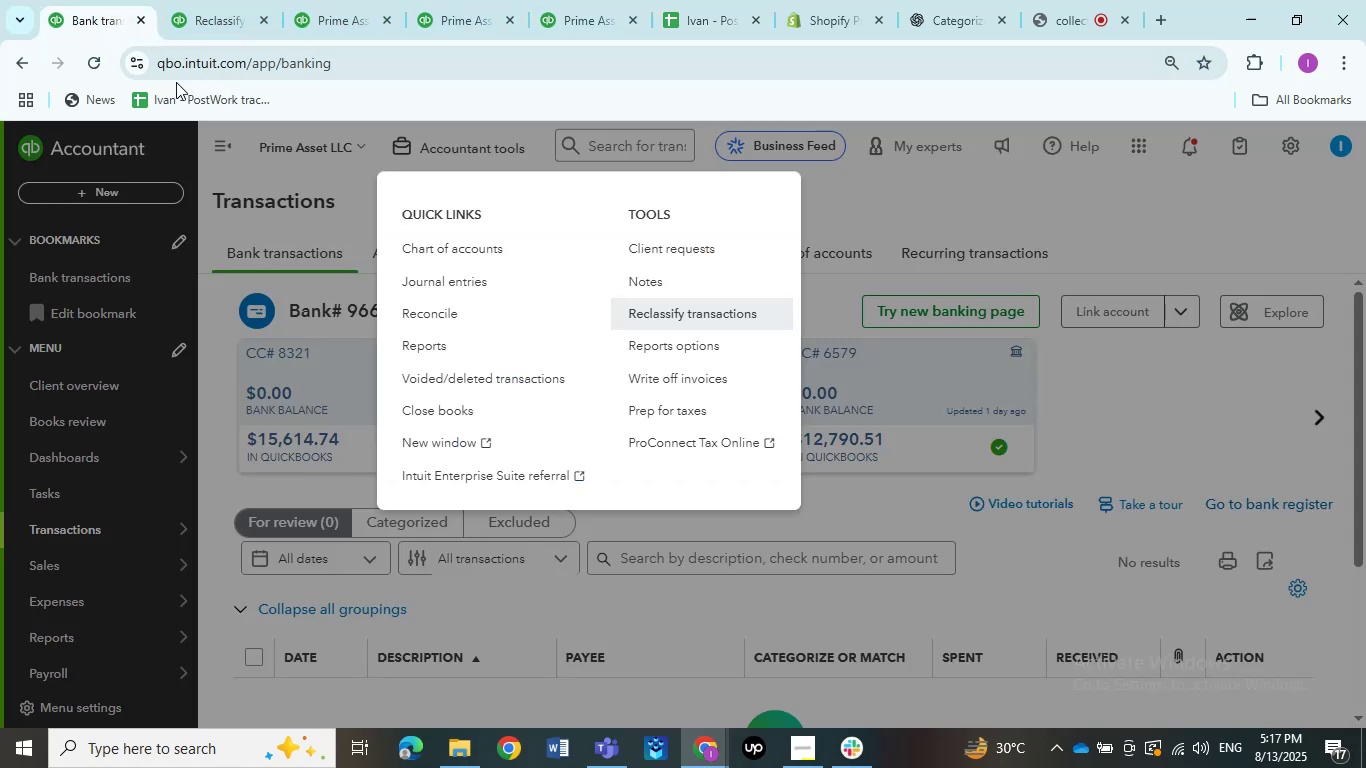 
double_click([902, 217])
 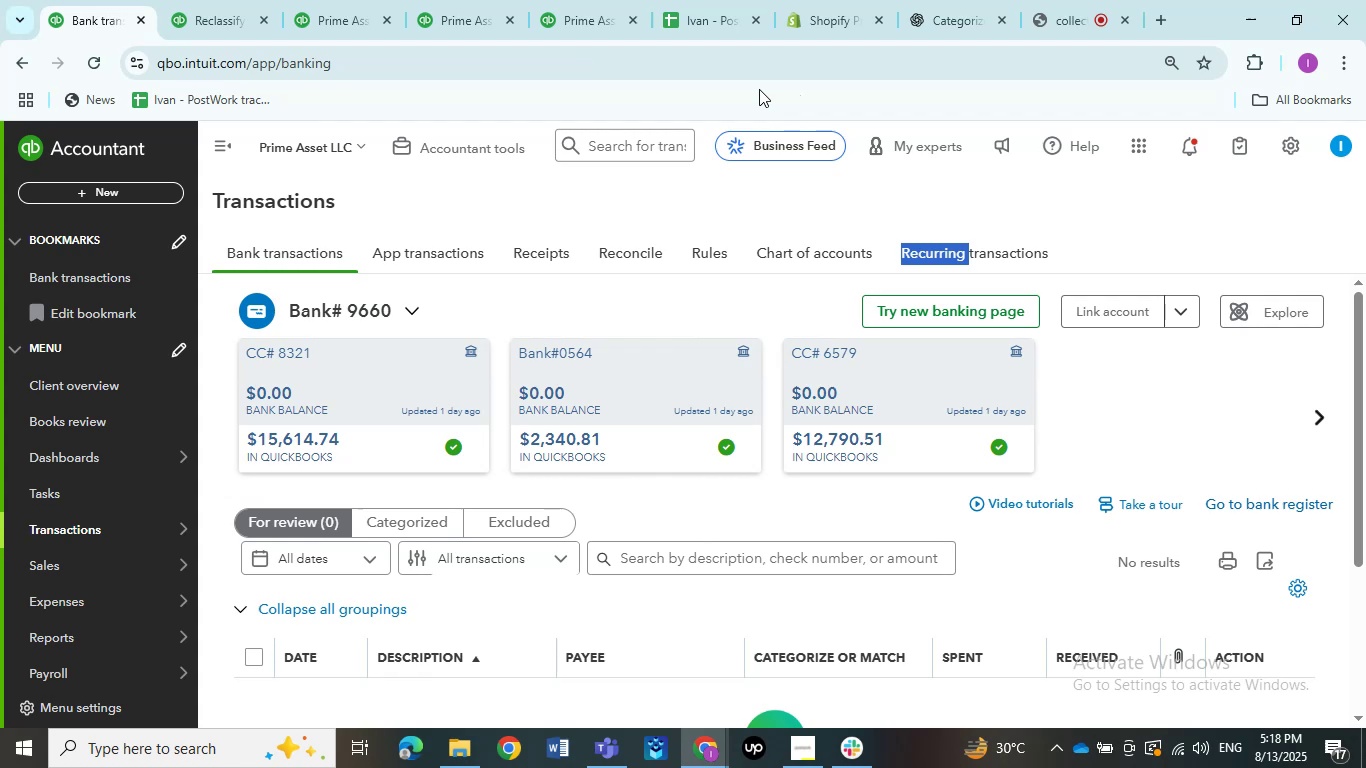 
wait(43.12)
 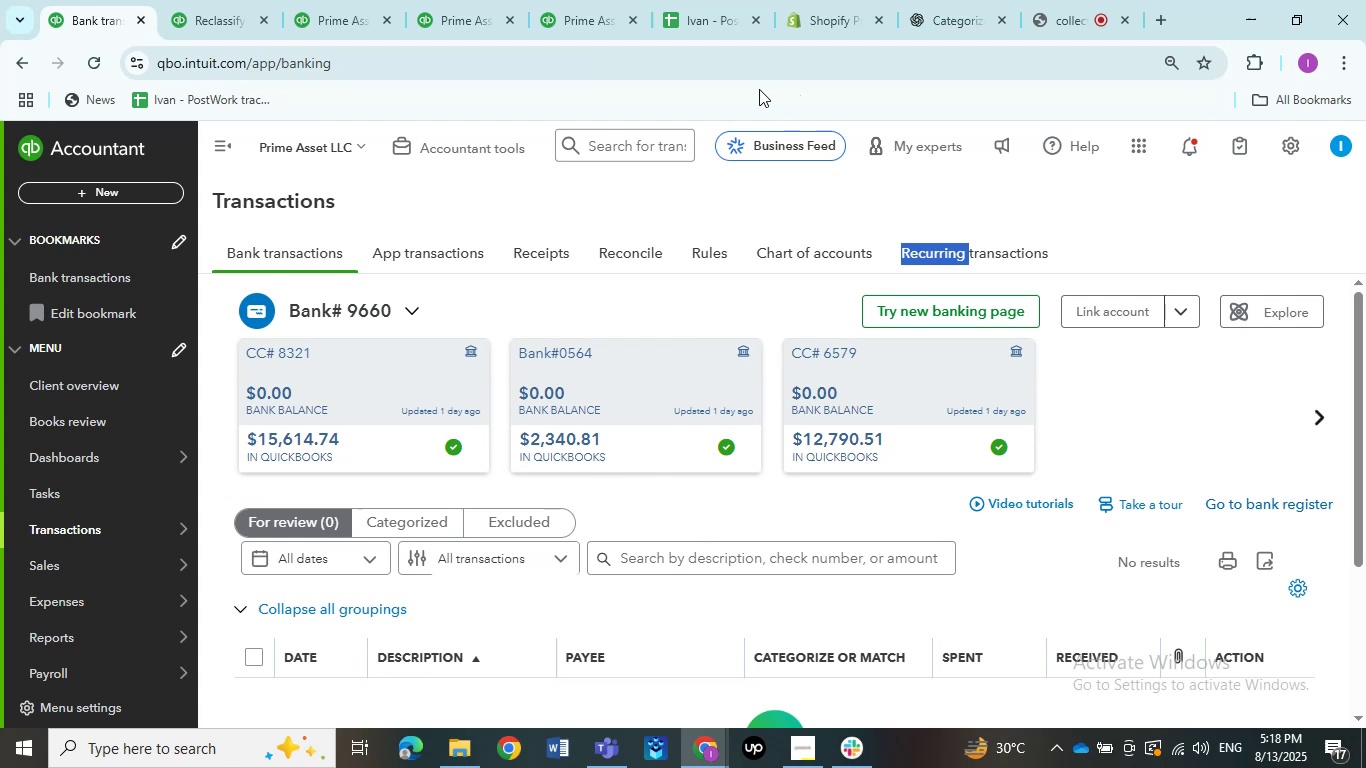 
left_click([454, 1])
 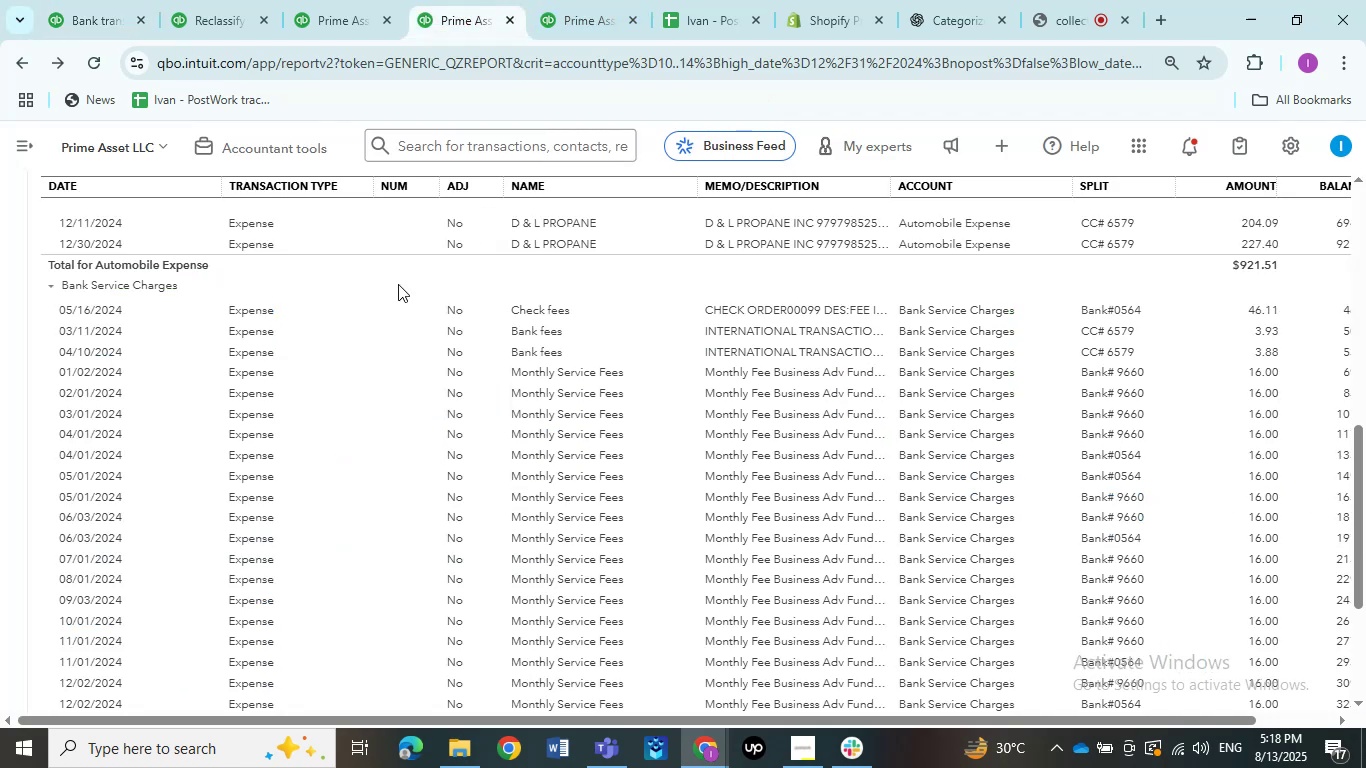 
scroll: coordinate [391, 288], scroll_direction: down, amount: 4.0
 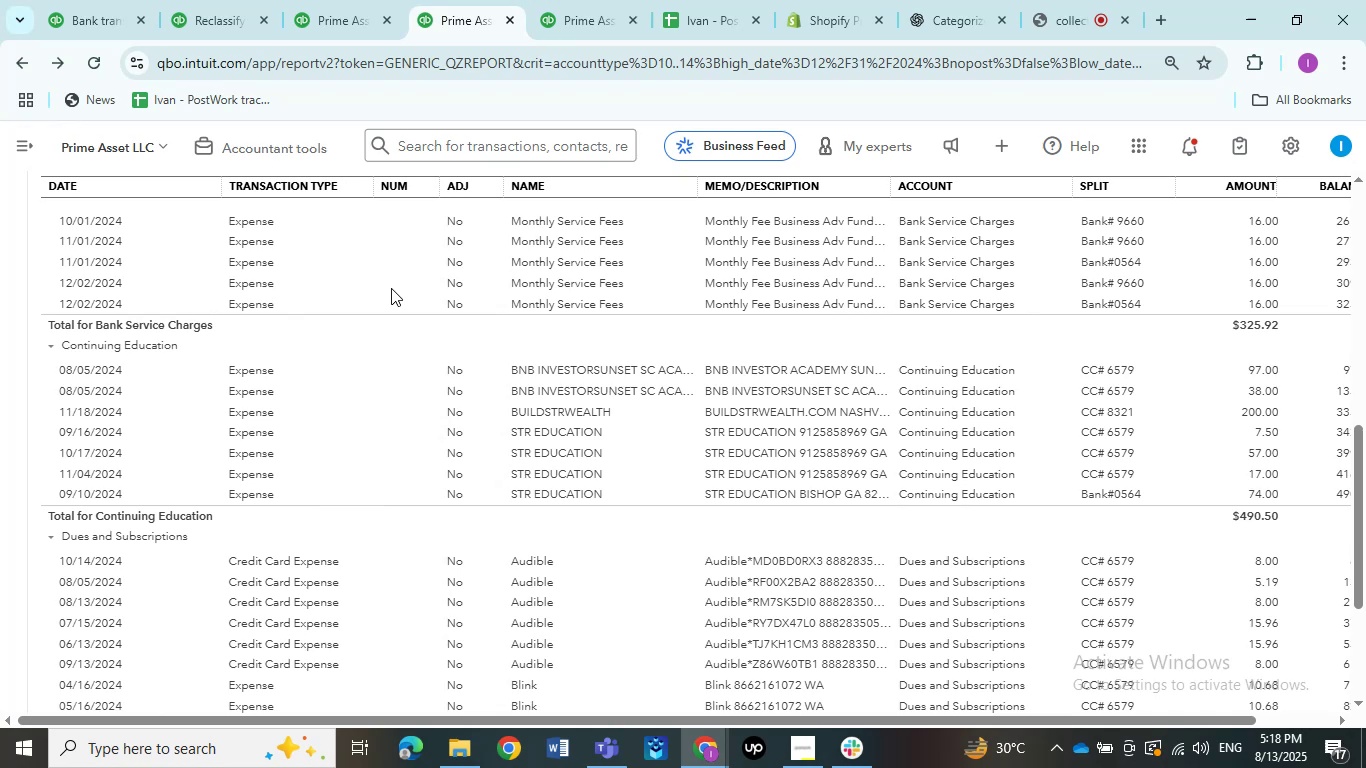 
wait(8.17)
 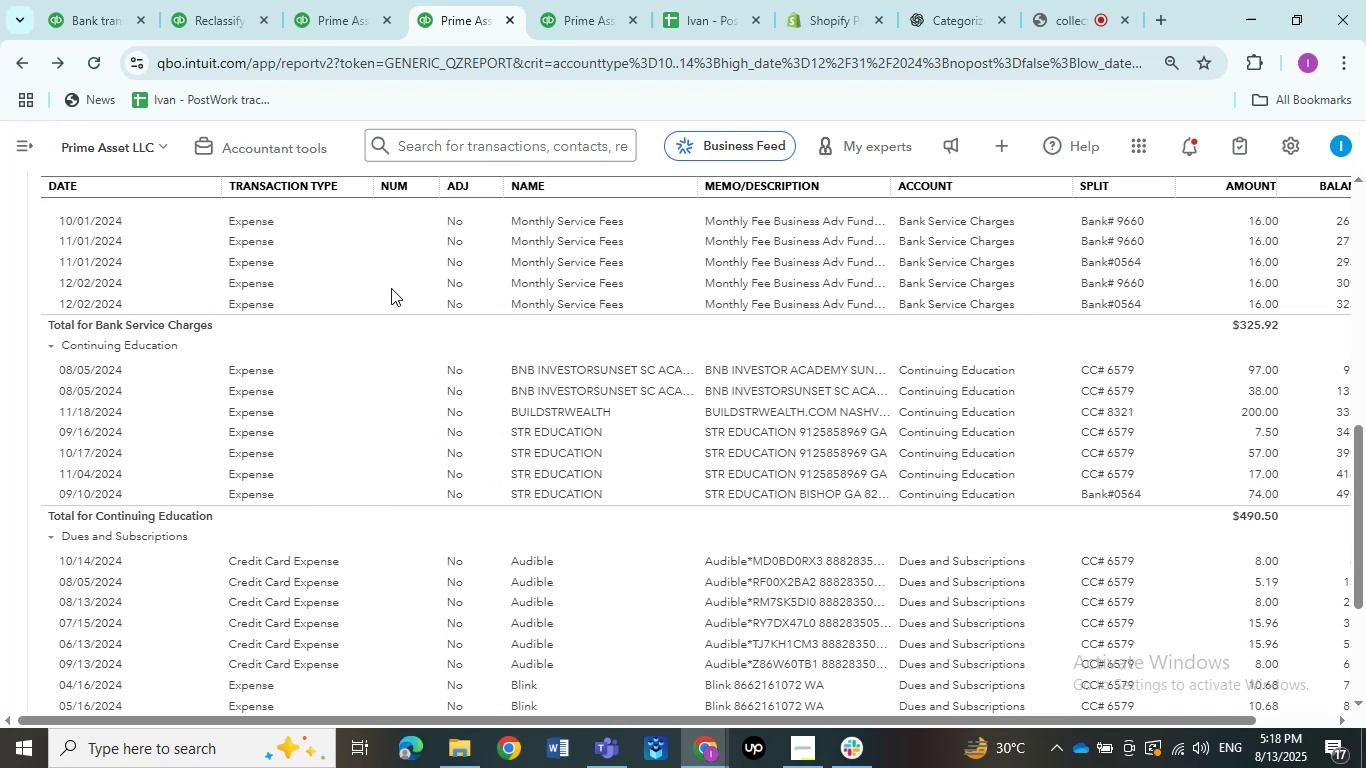 
scroll: coordinate [381, 311], scroll_direction: down, amount: 4.0
 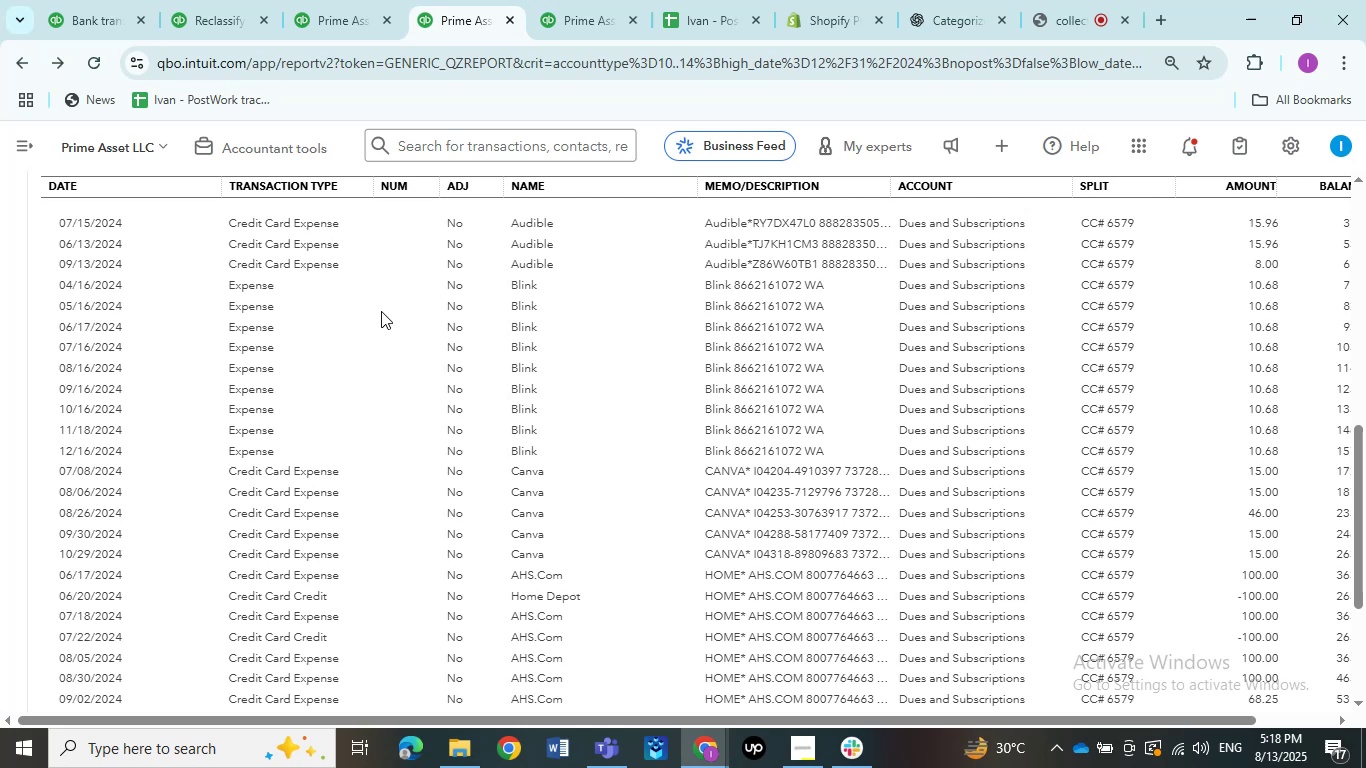 
wait(28.98)
 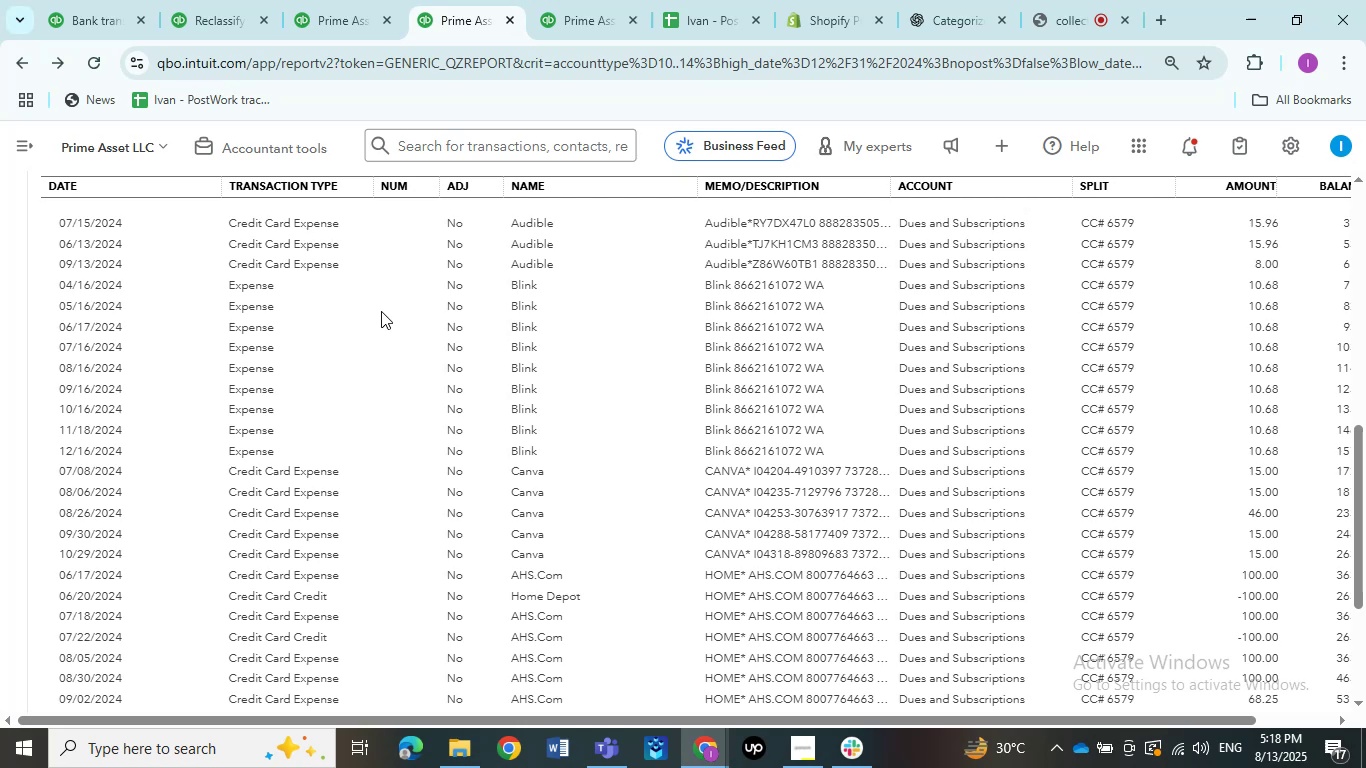 
scroll: coordinate [392, 351], scroll_direction: down, amount: 8.0
 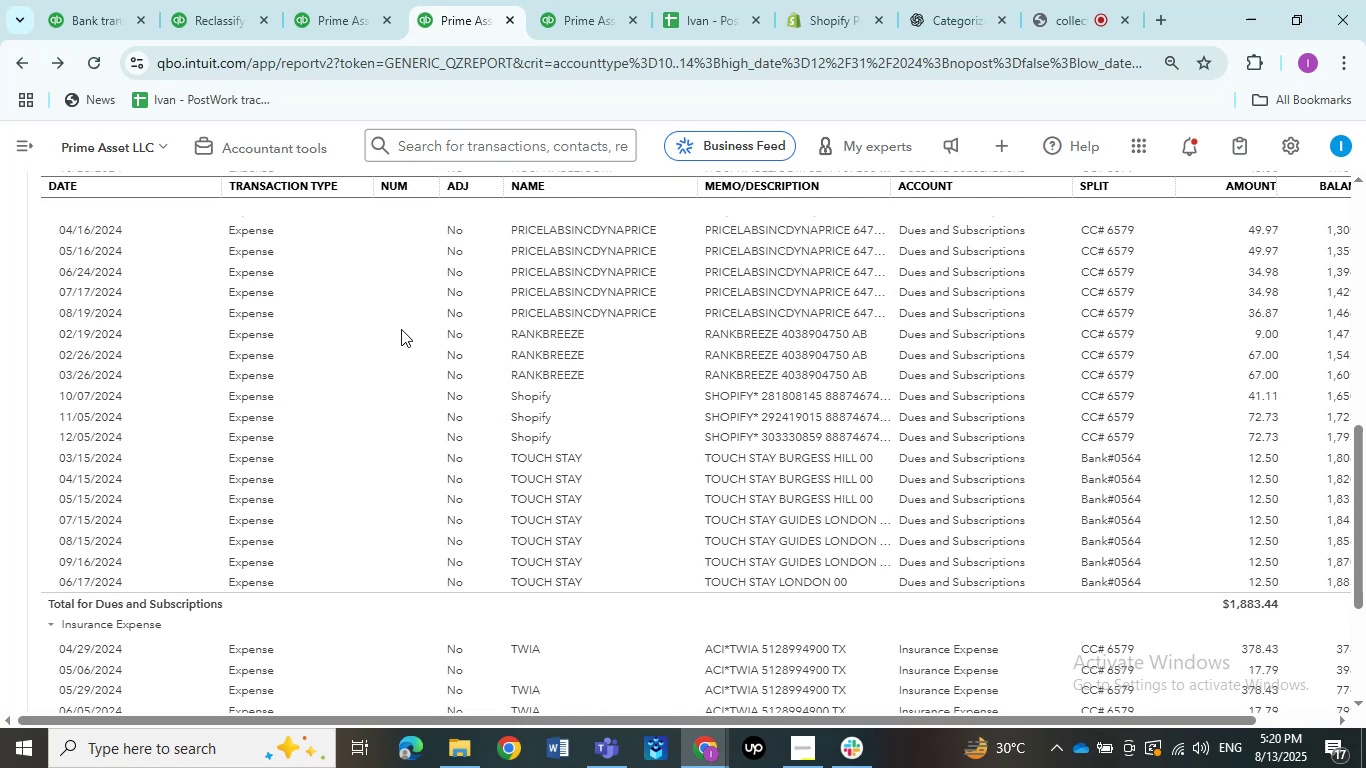 
wait(89.8)
 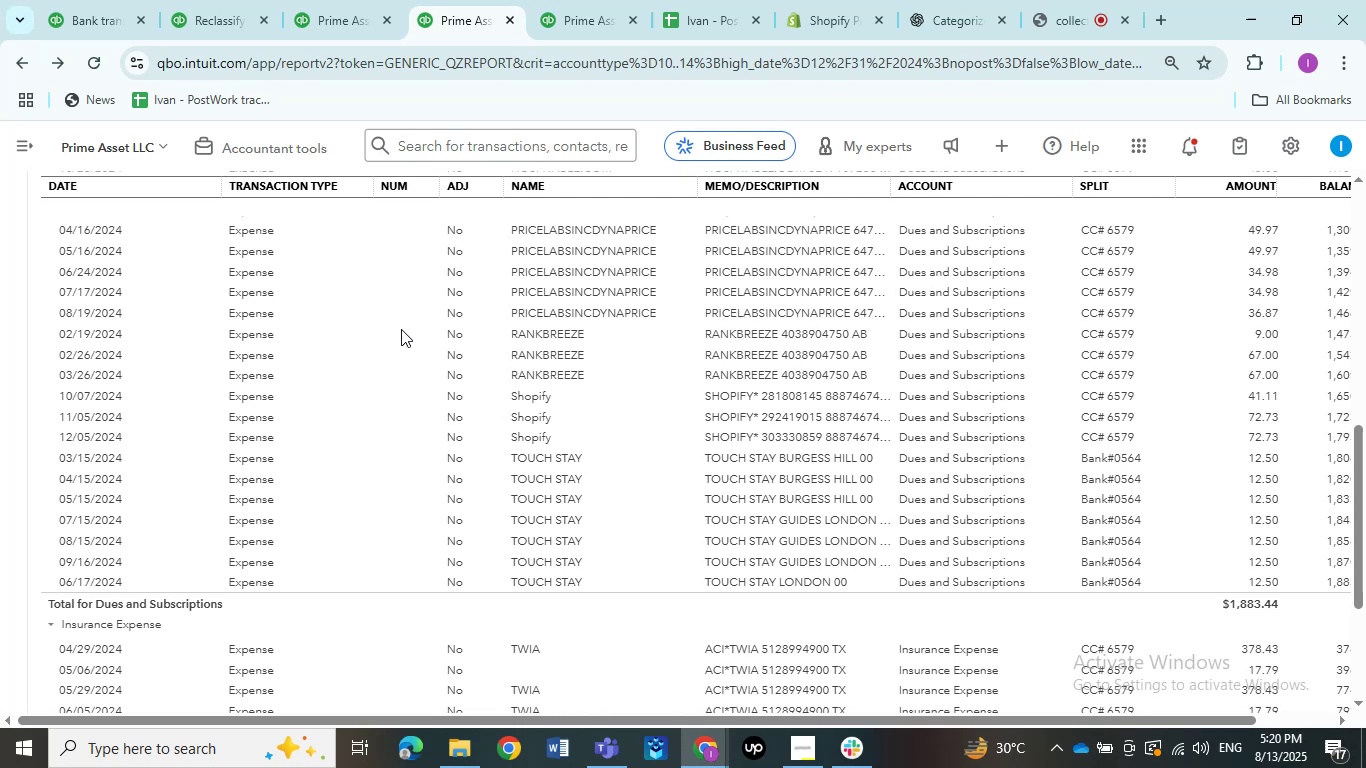 
left_click([1057, 15])
 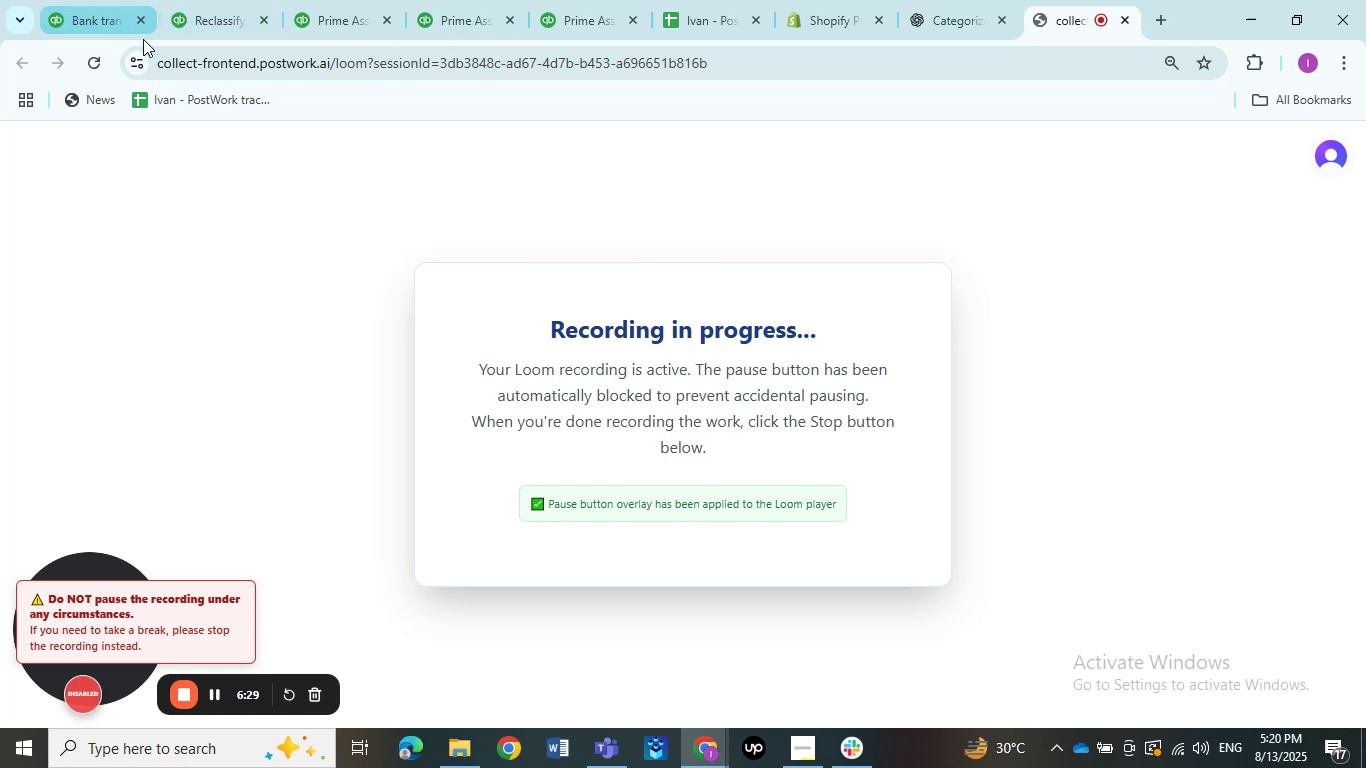 
left_click([88, 20])
 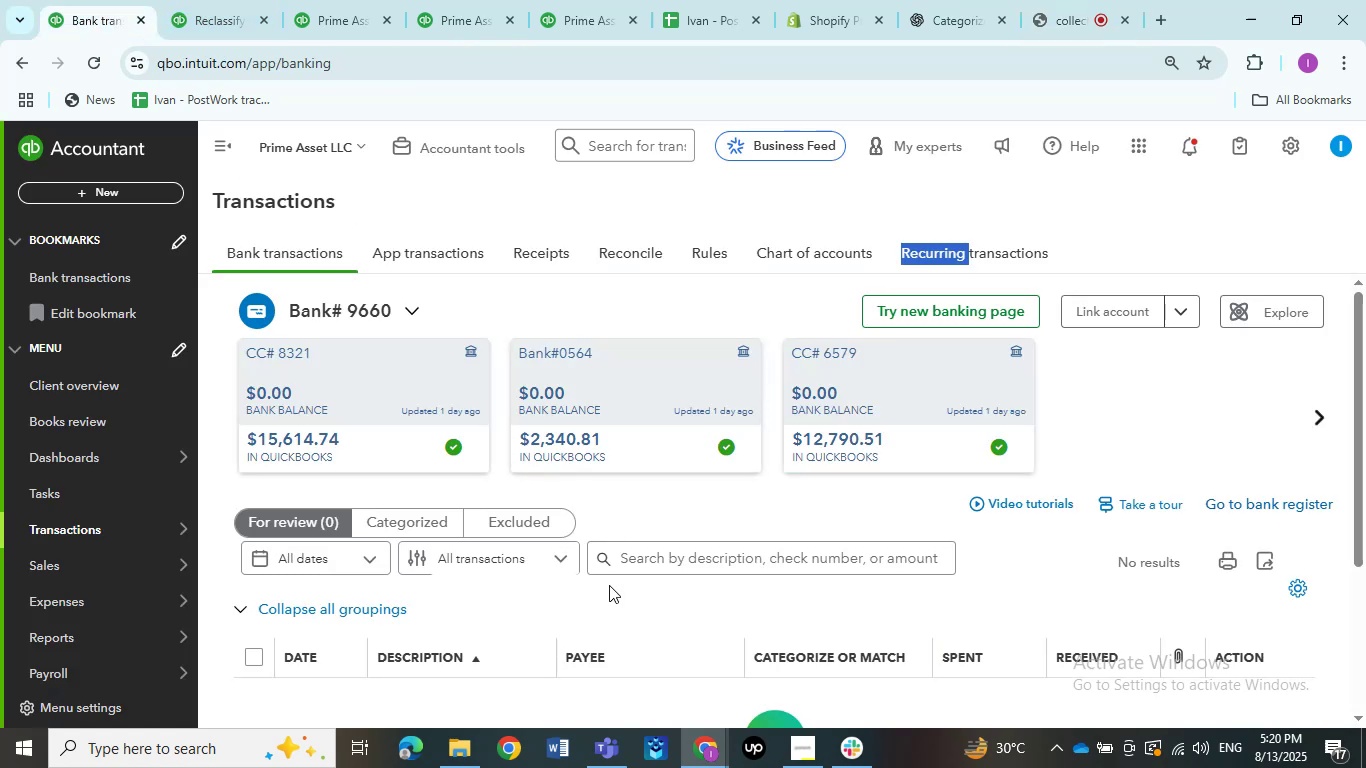 
scroll: coordinate [558, 244], scroll_direction: down, amount: 3.0
 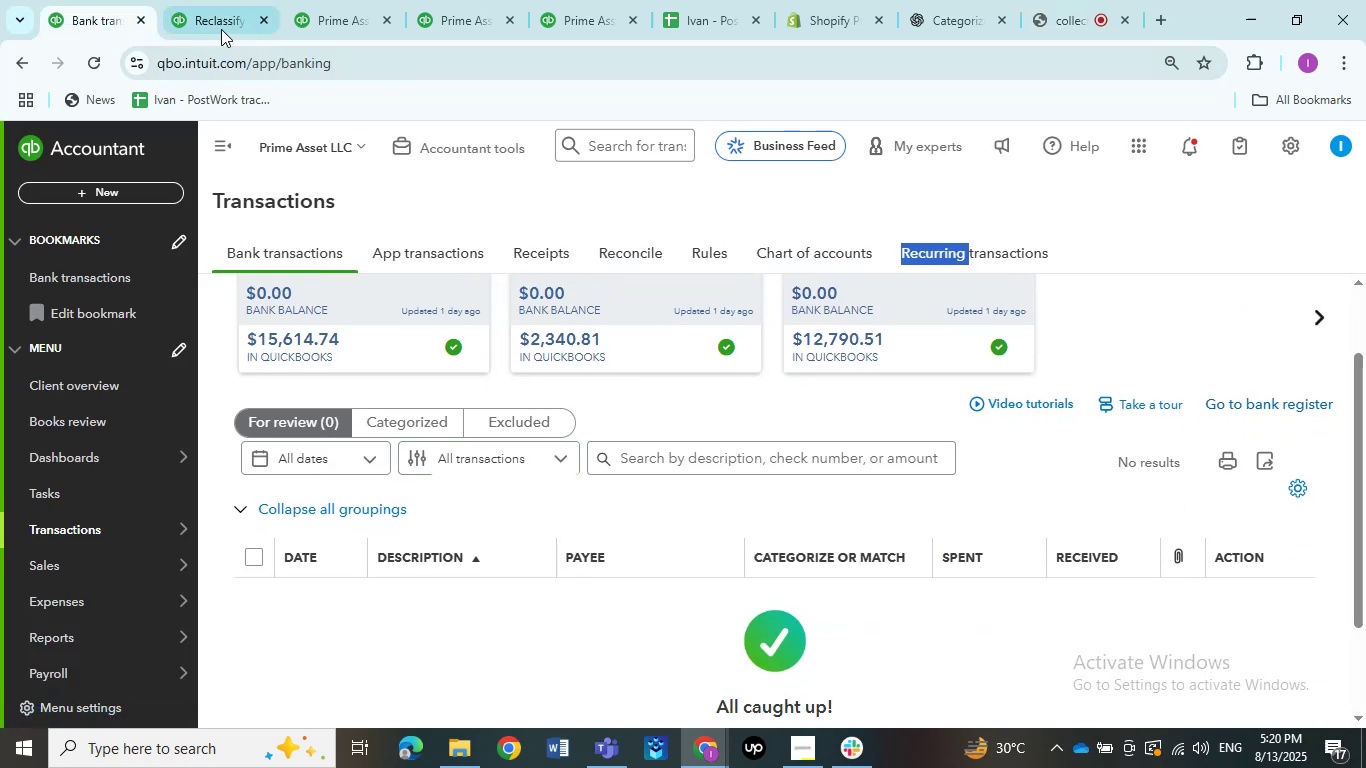 
double_click([194, 18])
 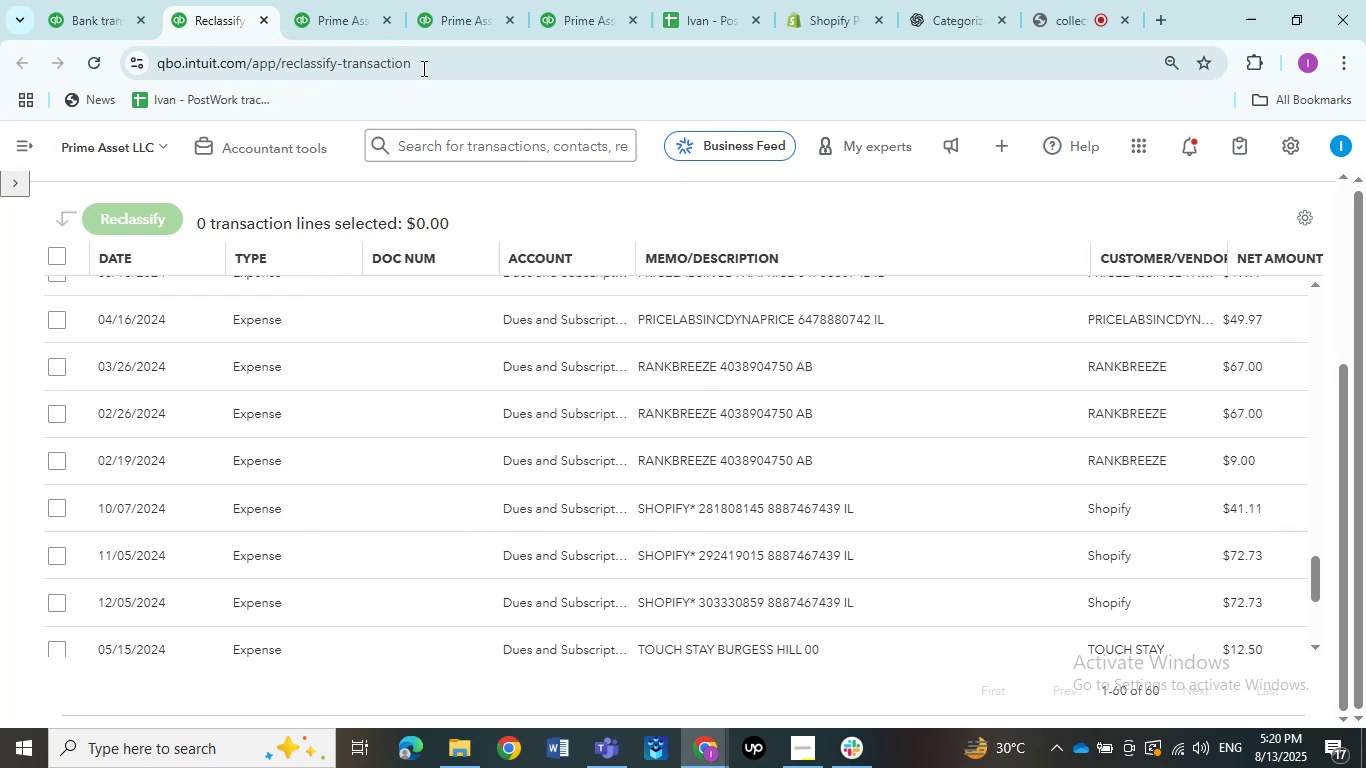 
double_click([336, 22])
 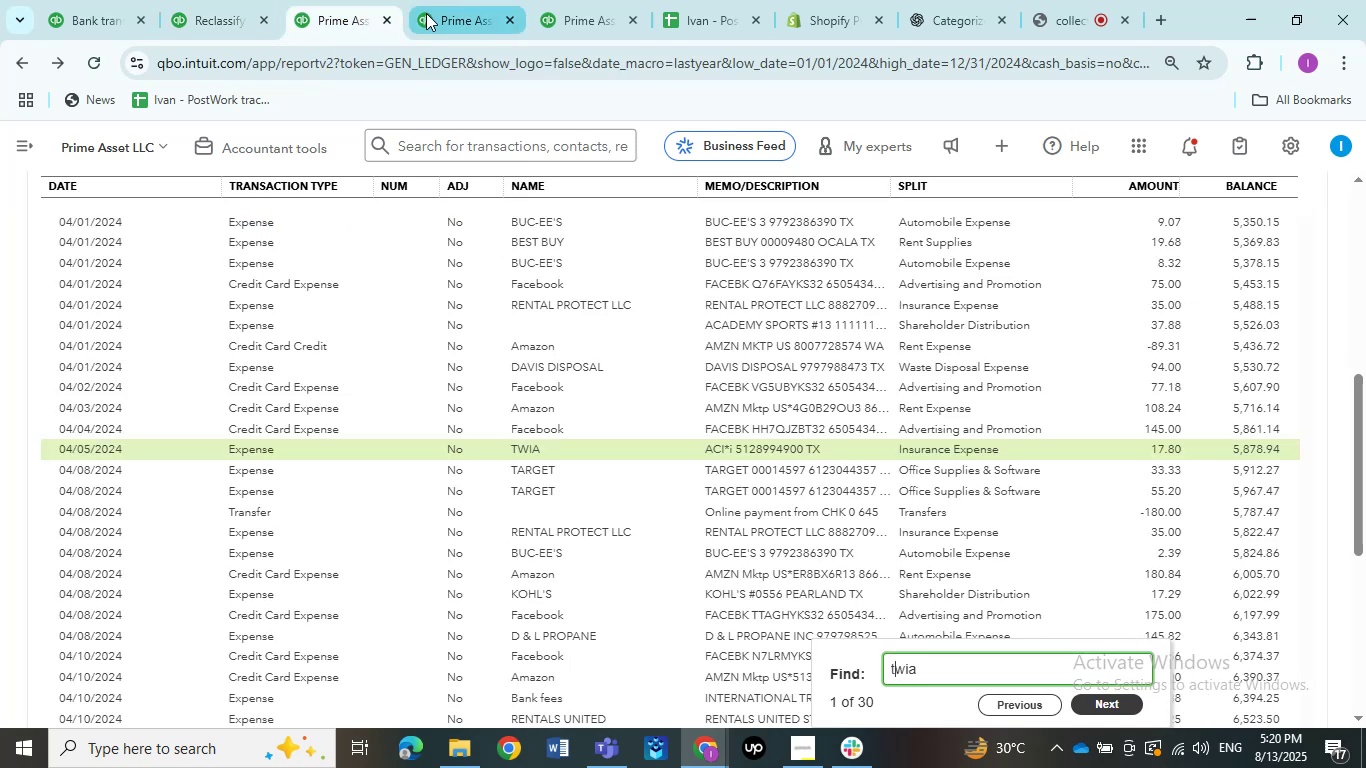 
double_click([434, 13])
 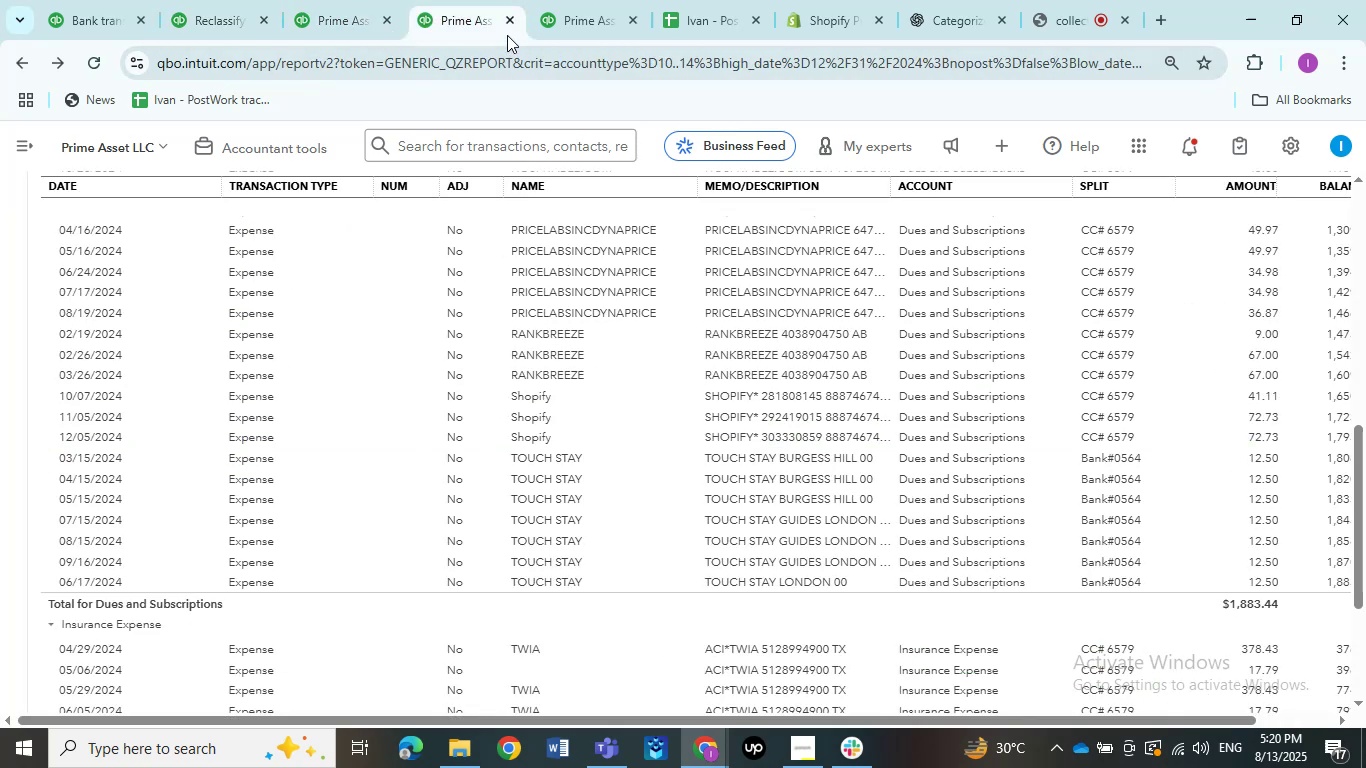 
double_click([565, 20])
 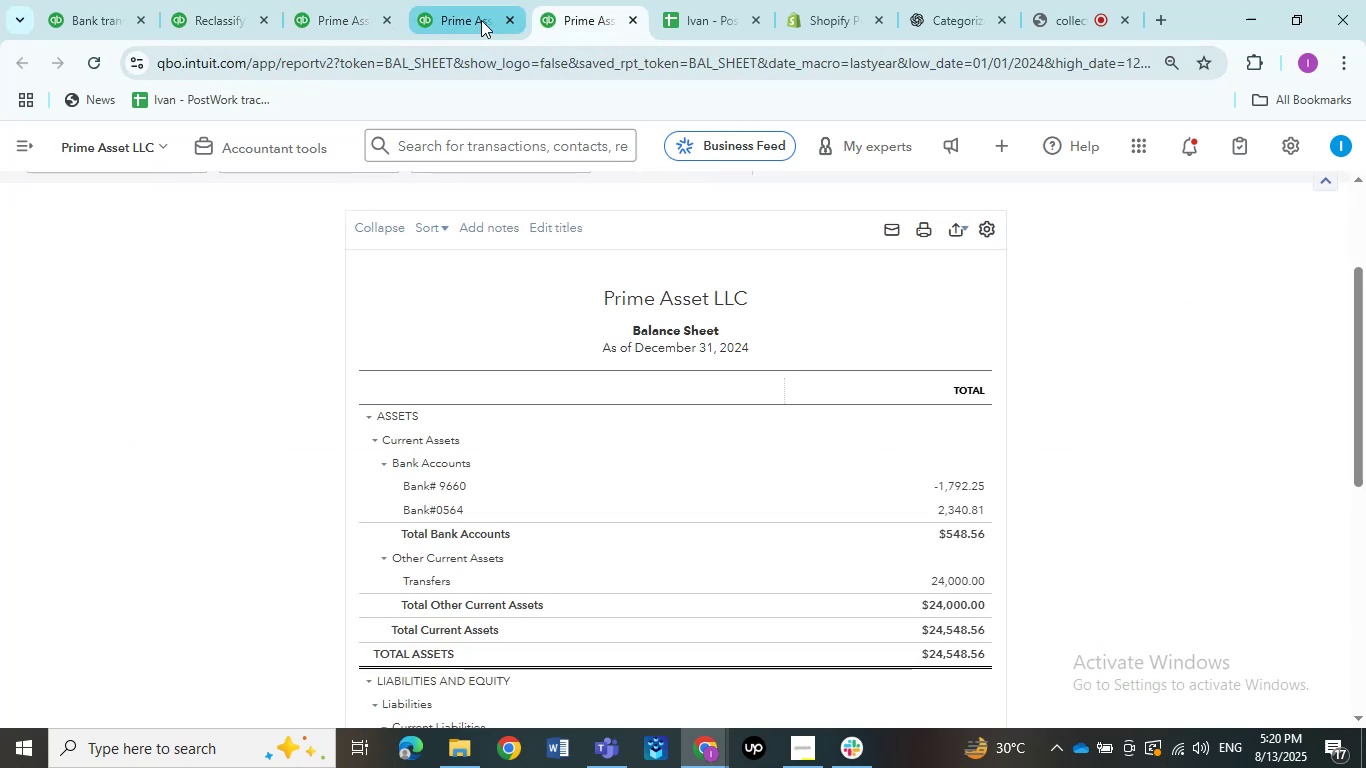 
double_click([467, 18])
 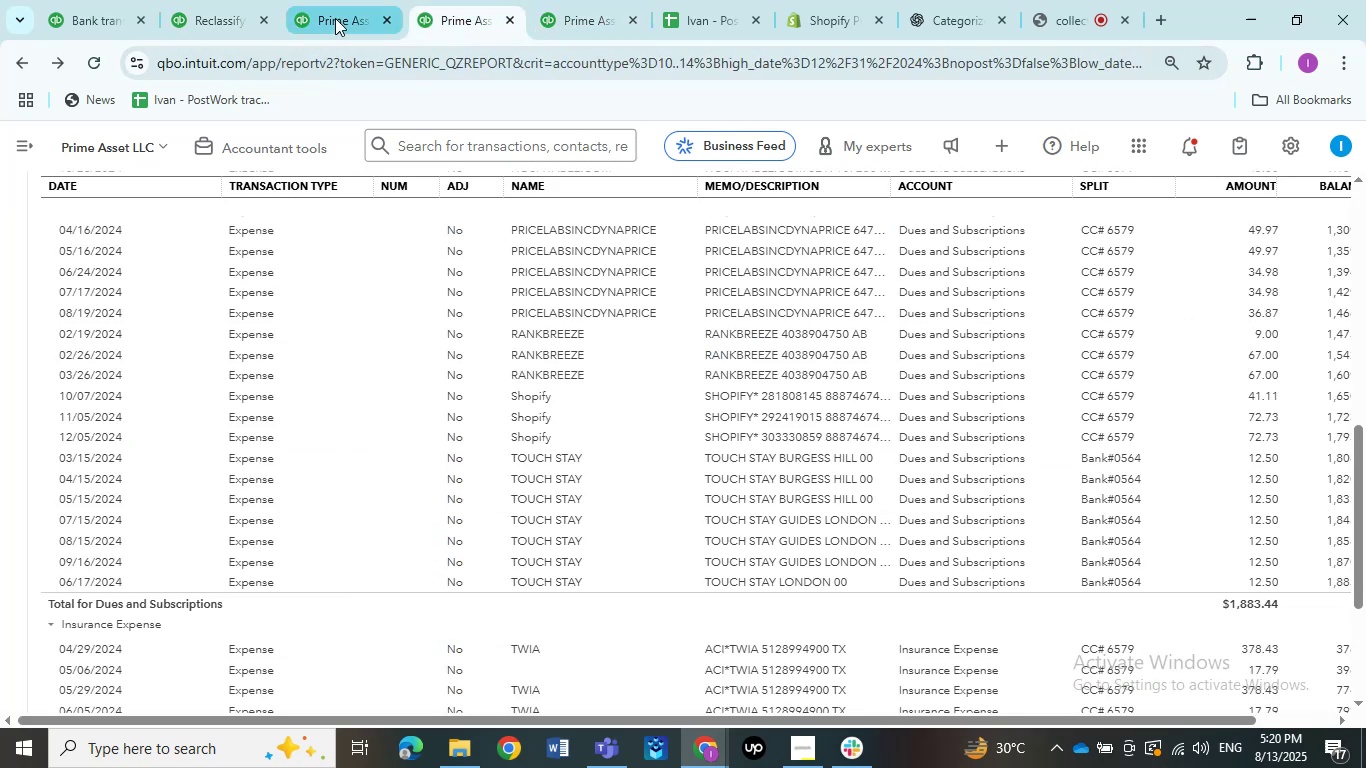 
double_click([335, 18])
 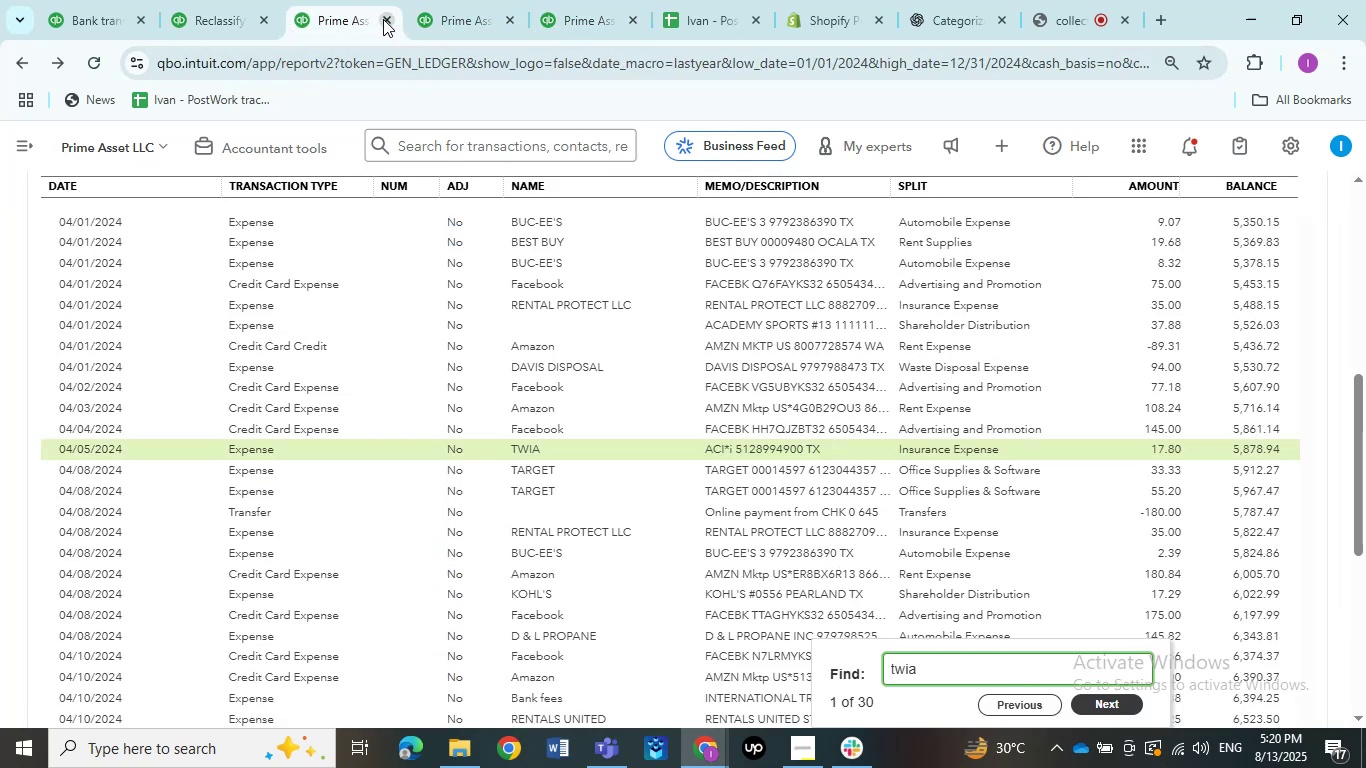 
double_click([386, 19])
 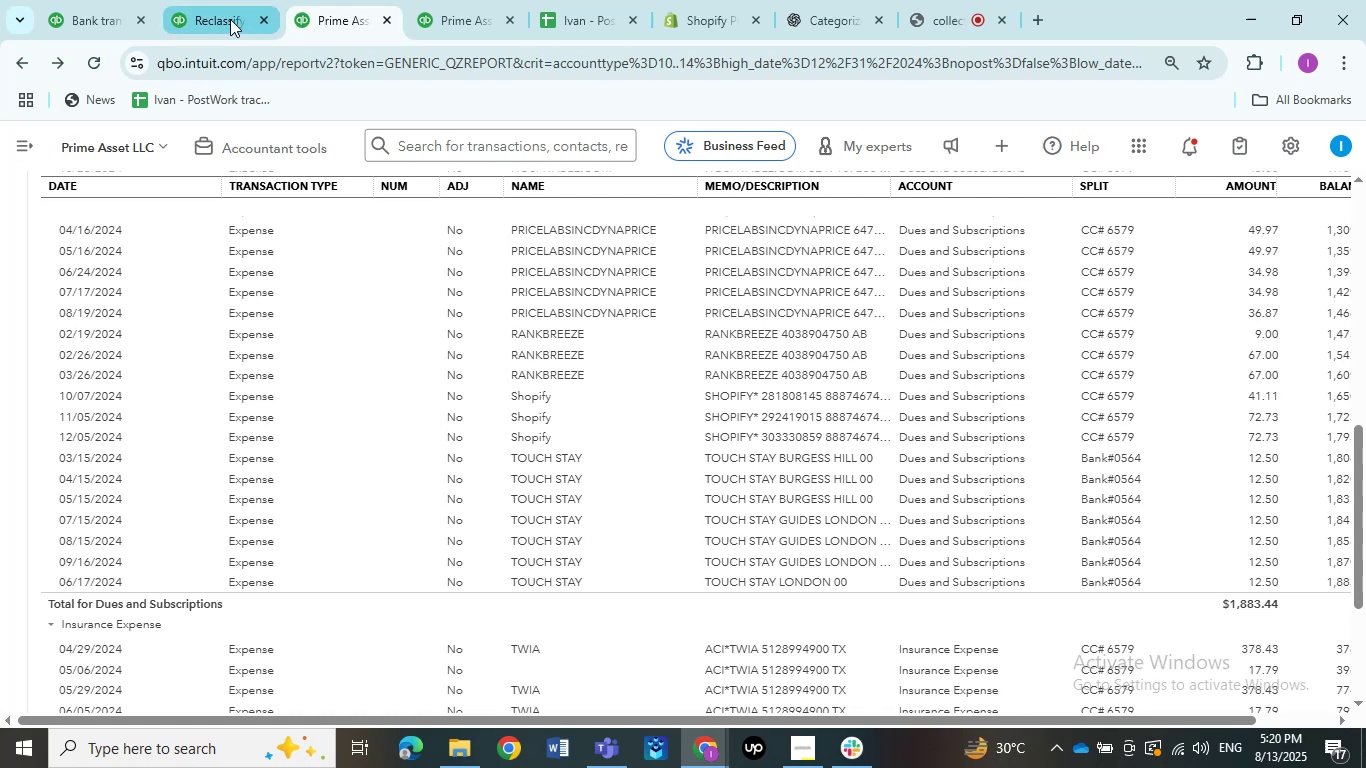 
left_click([226, 19])
 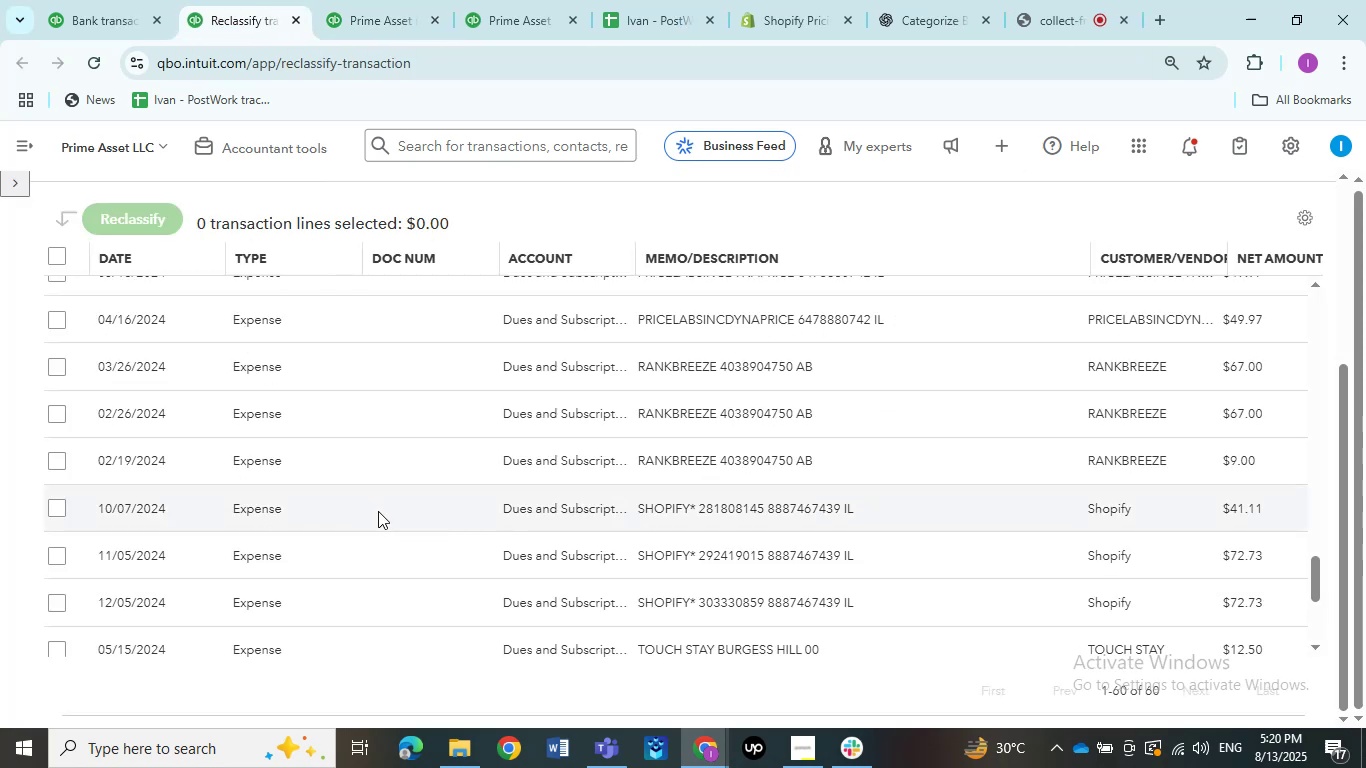 
scroll: coordinate [378, 511], scroll_direction: up, amount: 12.0
 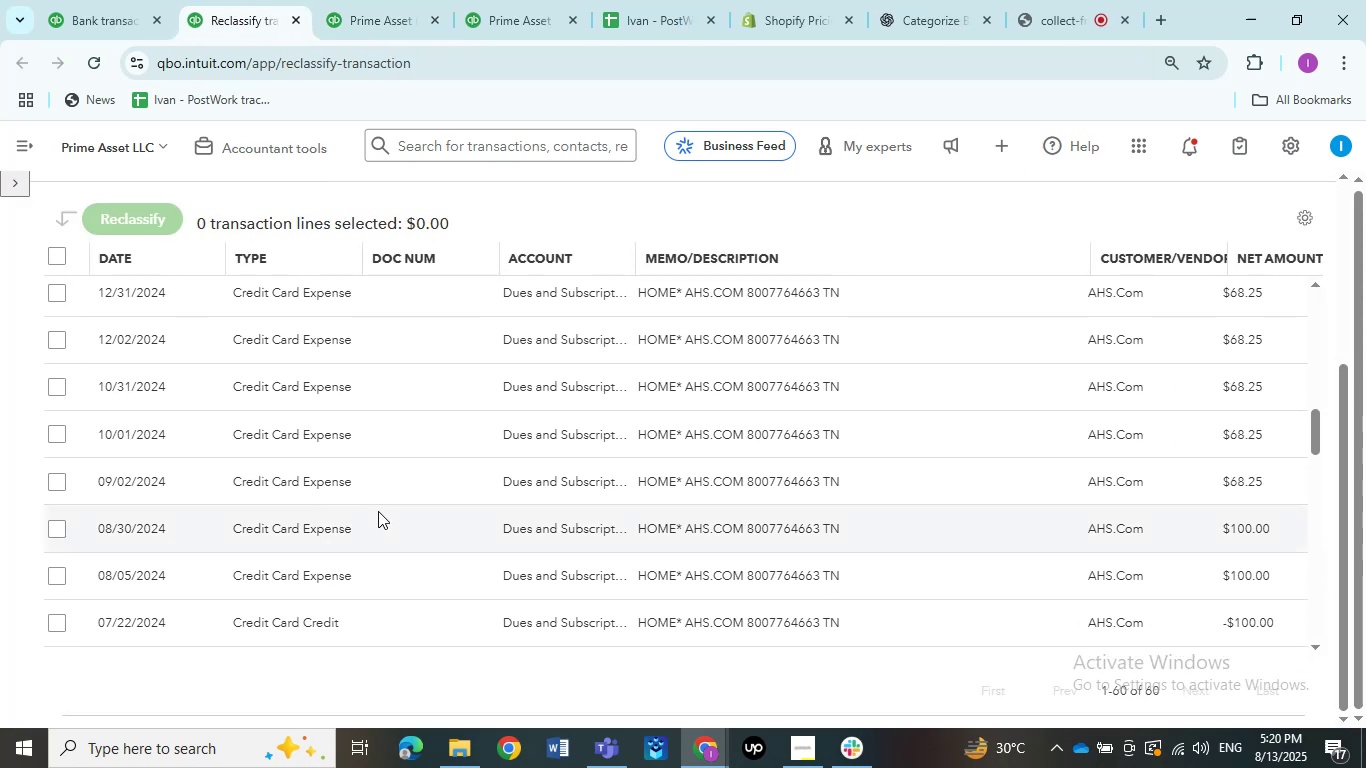 
scroll: coordinate [378, 511], scroll_direction: down, amount: 2.0
 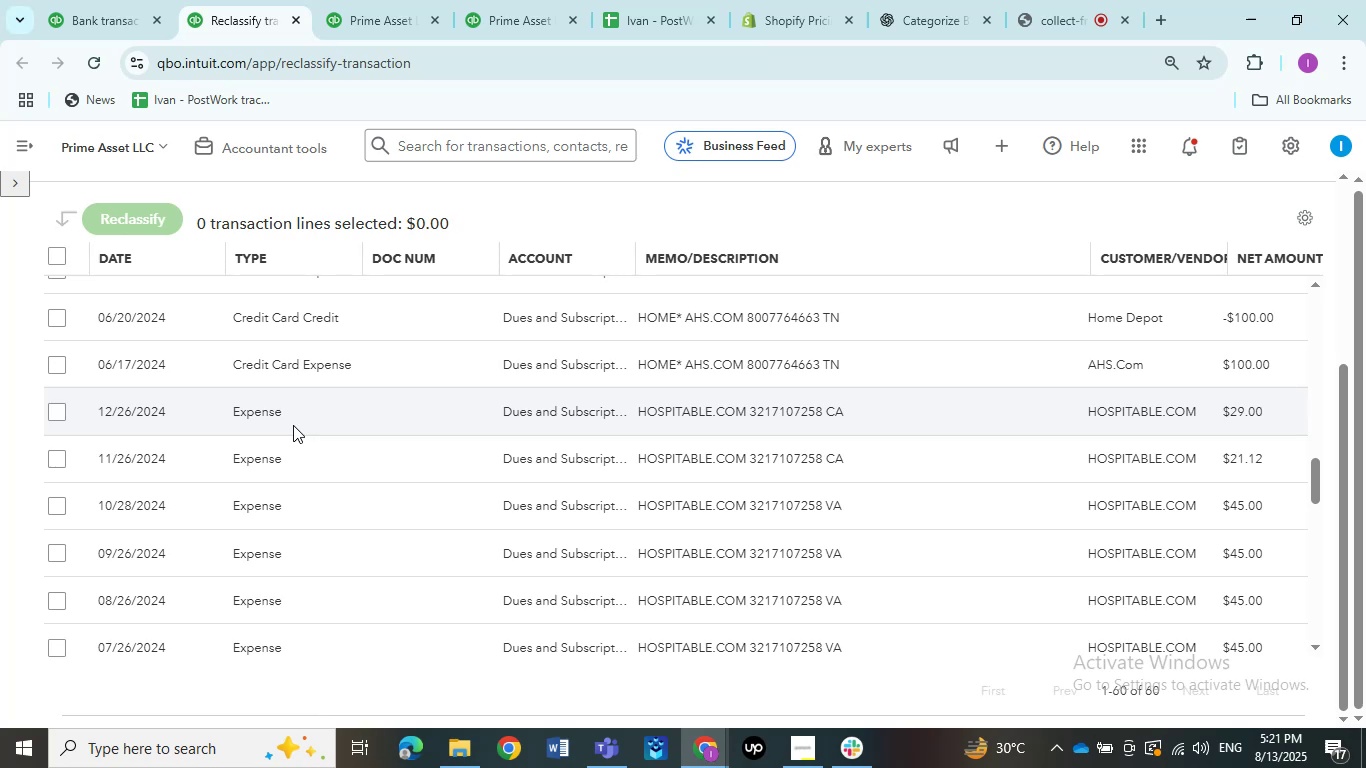 
wait(8.22)
 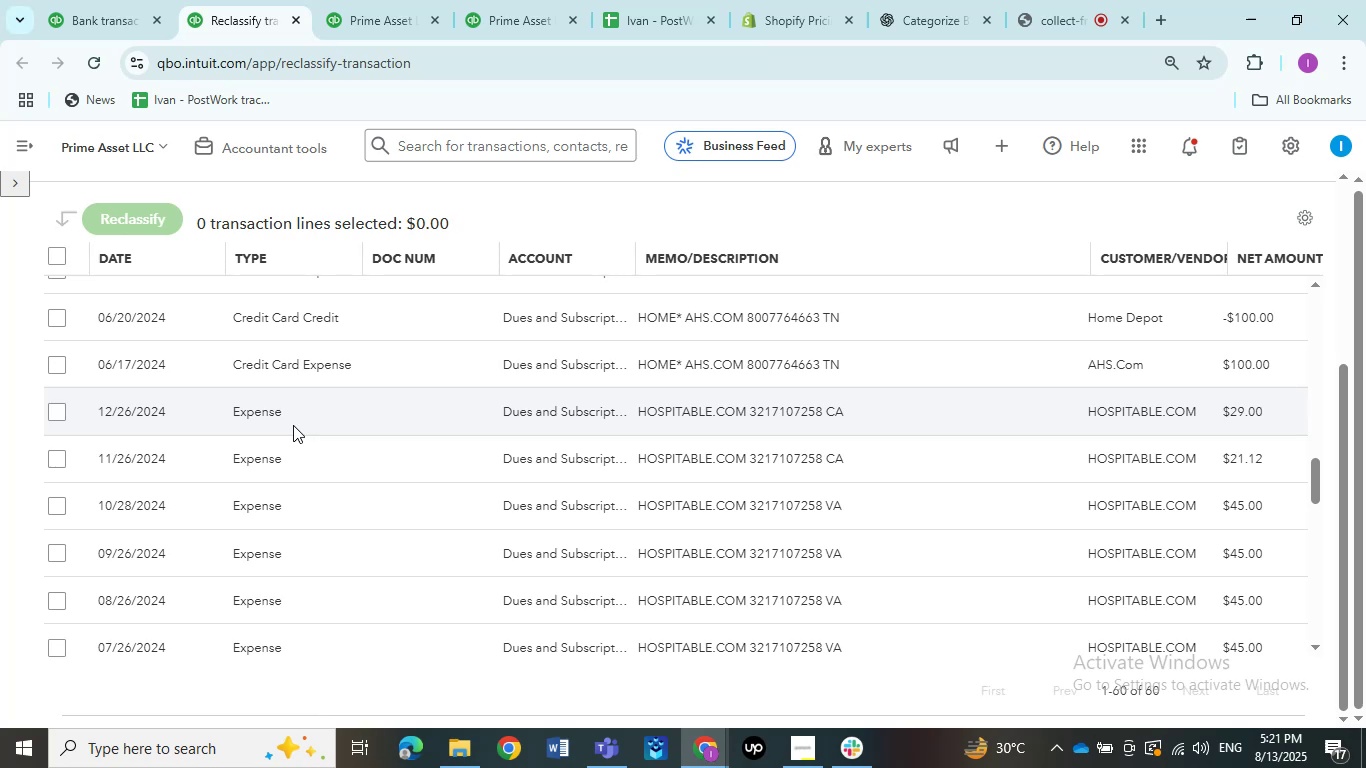 
left_click([306, 421])
 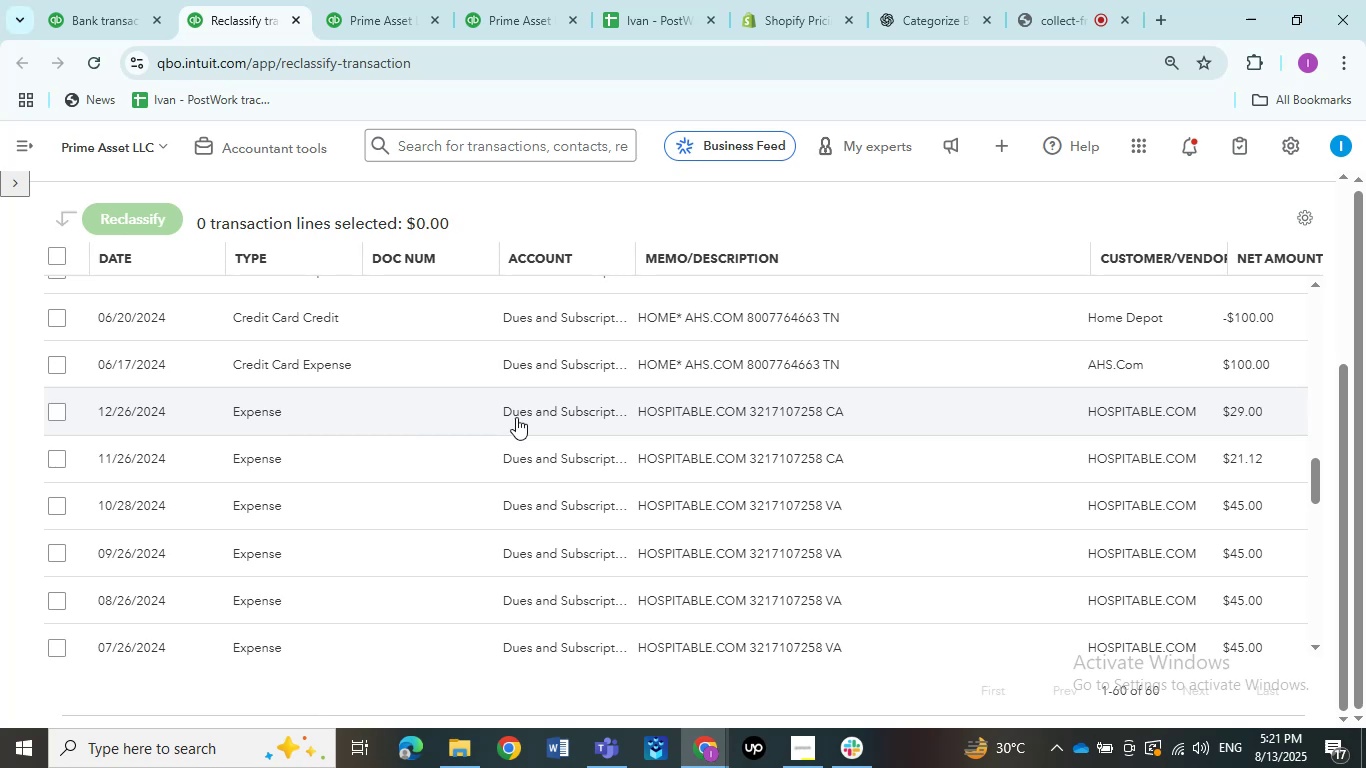 
double_click([524, 414])
 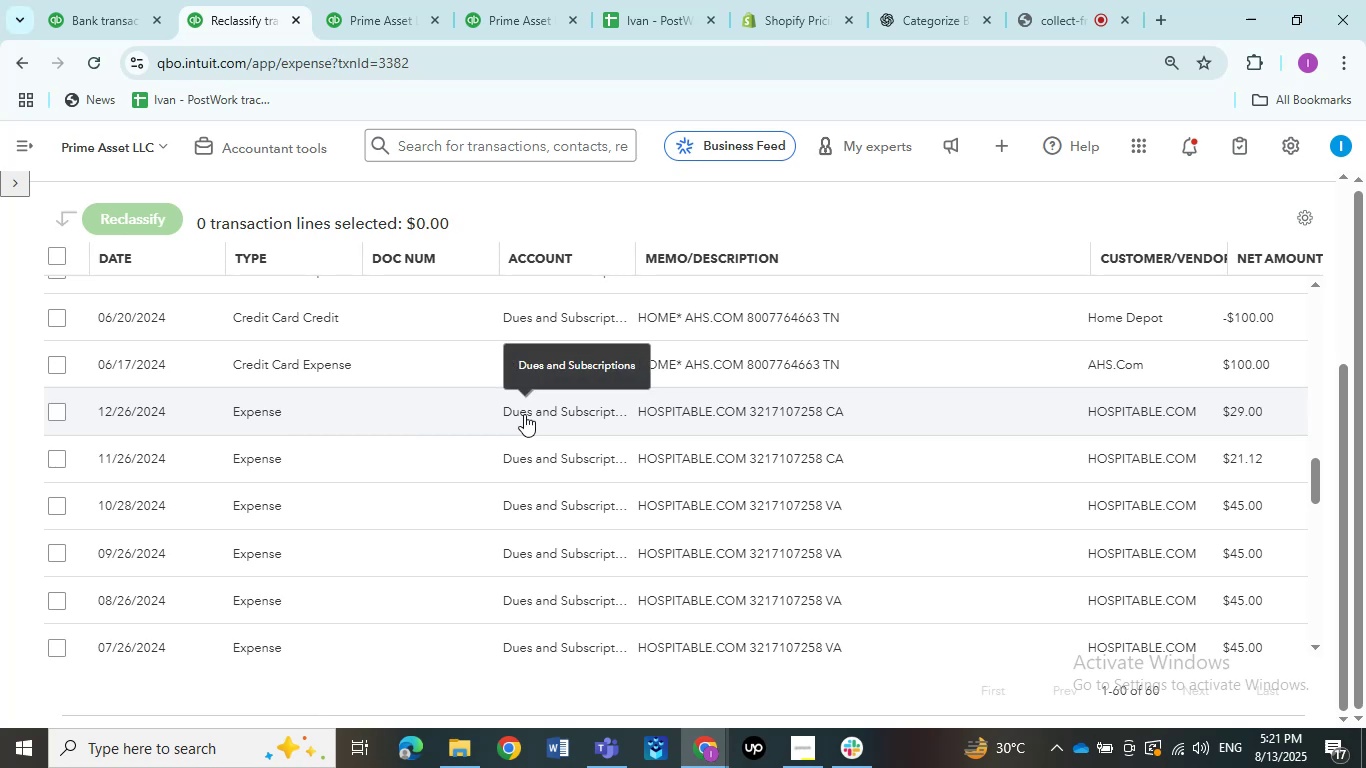 
triple_click([524, 414])
 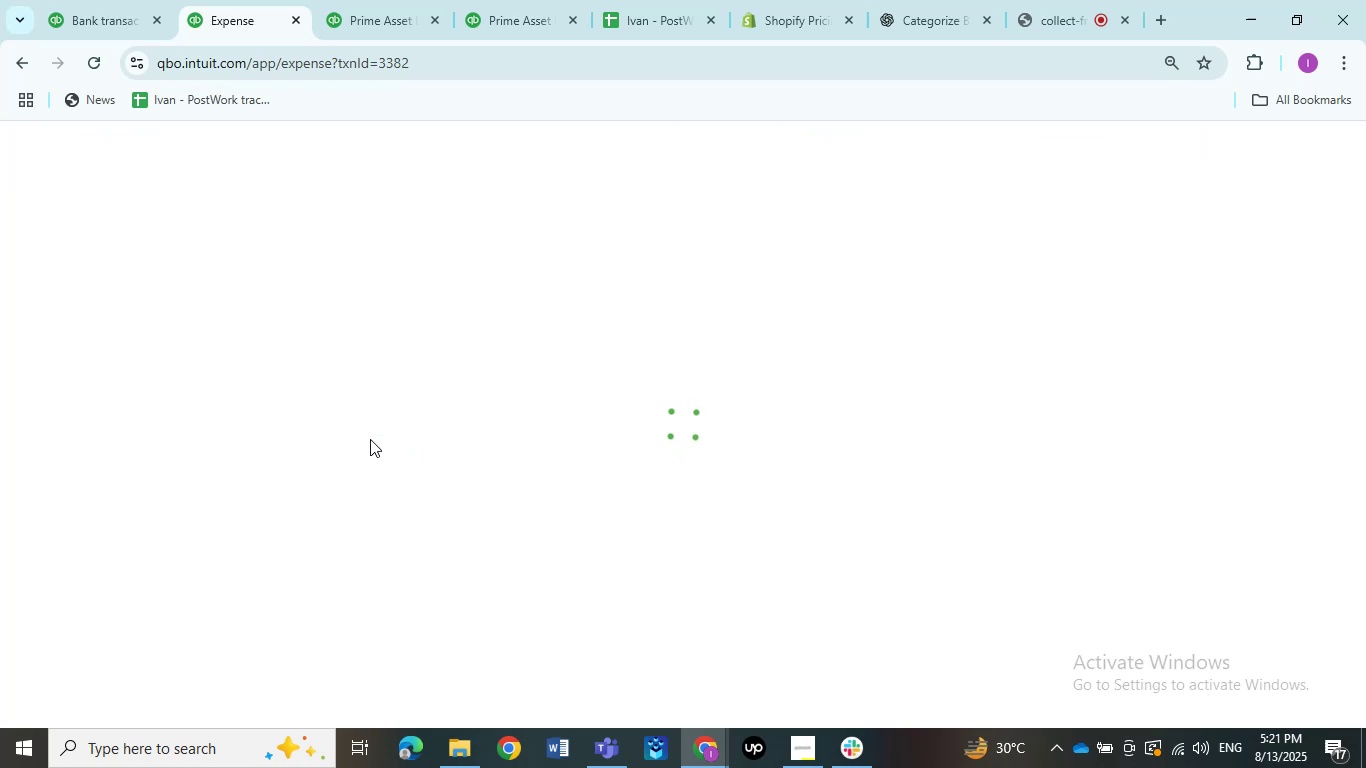 
wait(6.78)
 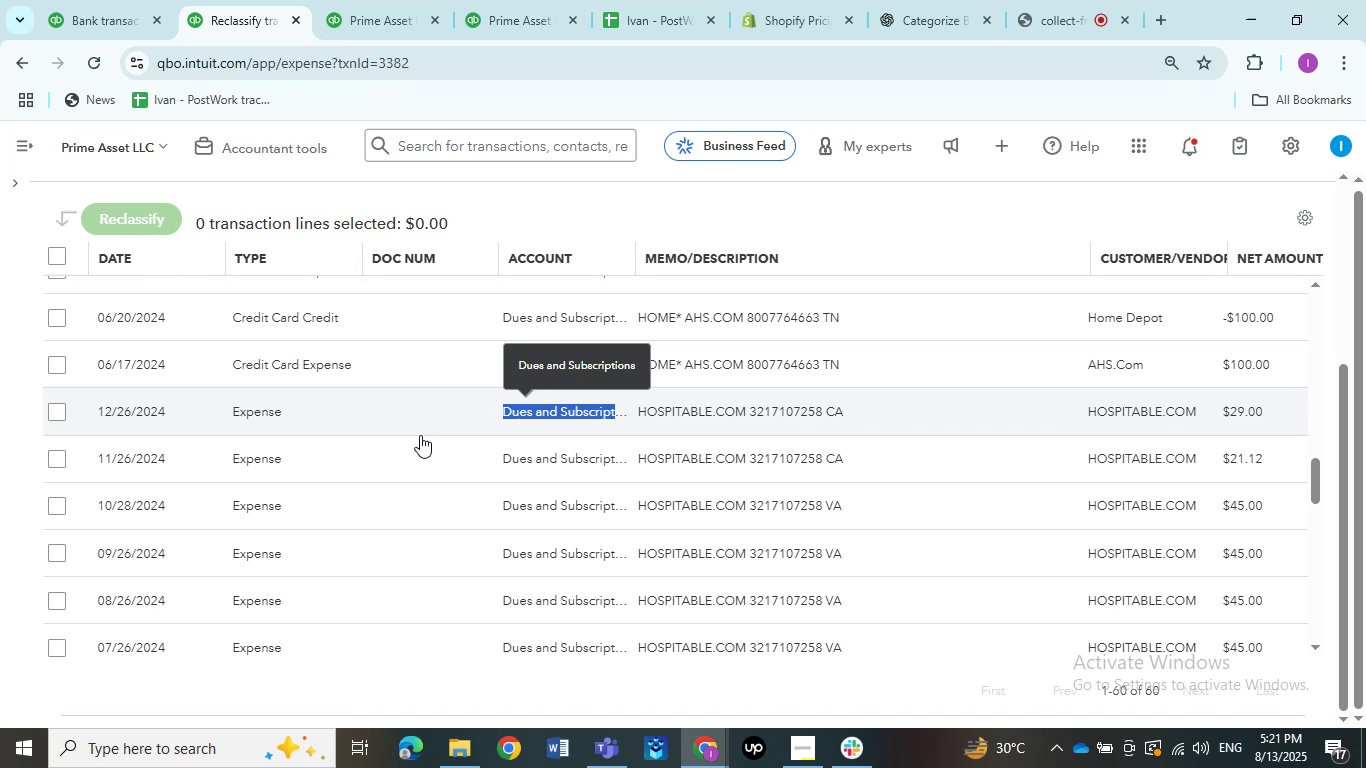 
scroll: coordinate [370, 439], scroll_direction: down, amount: 1.0
 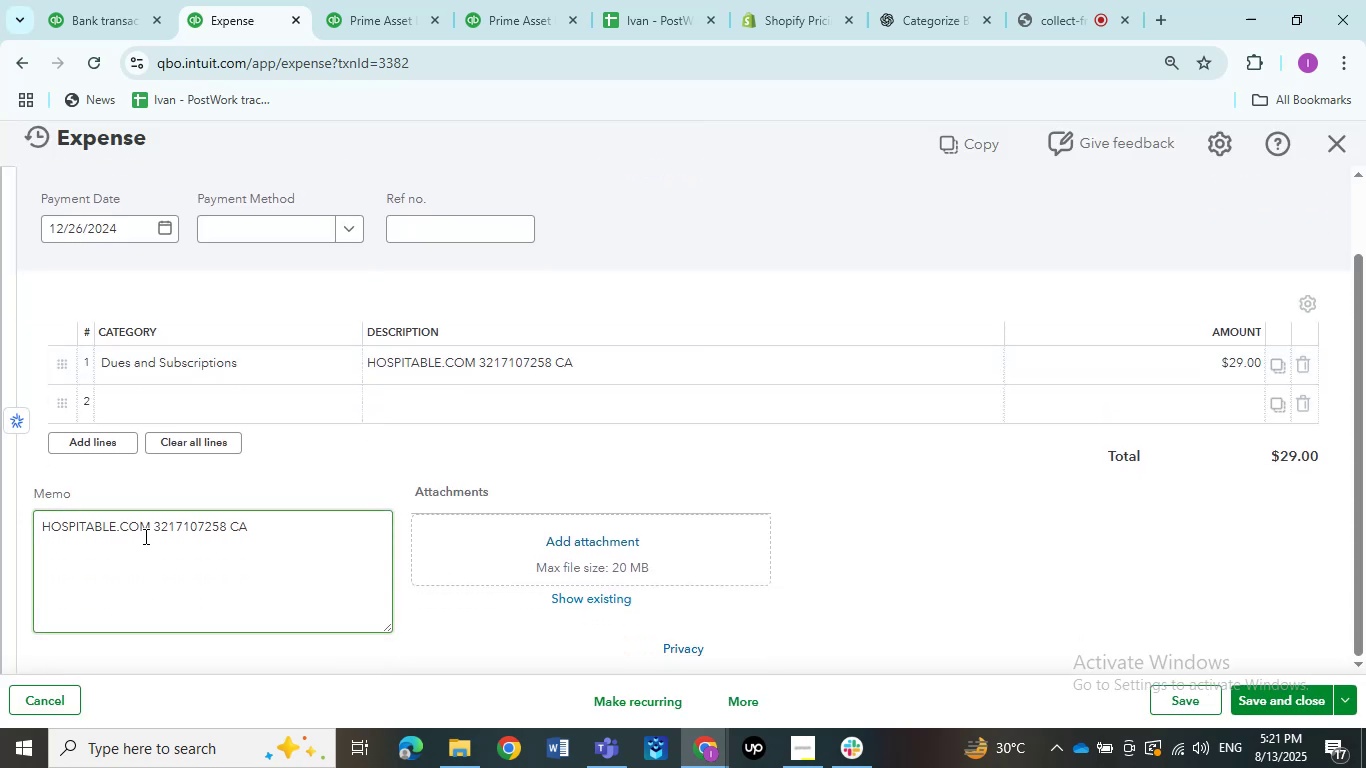 
left_click_drag(start_coordinate=[150, 528], to_coordinate=[36, 527])
 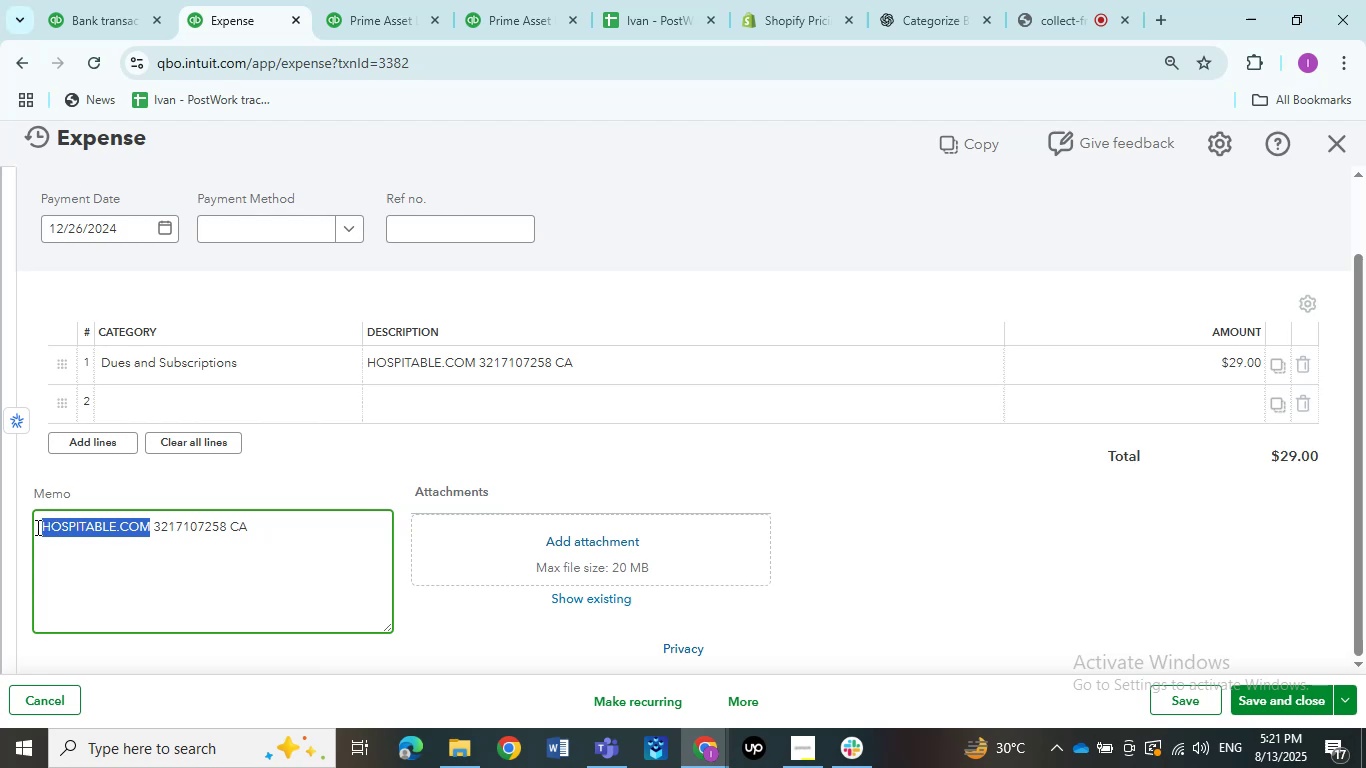 
key(Control+C)
 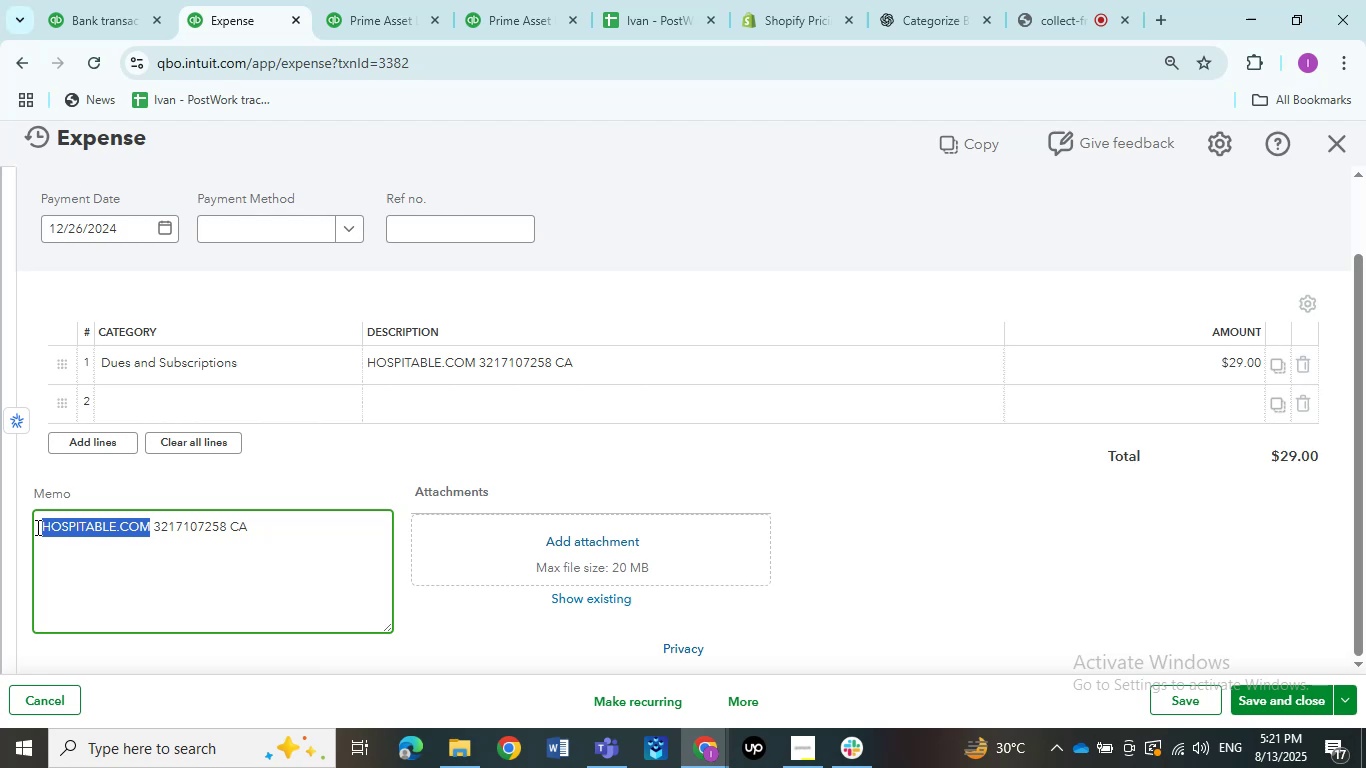 
wait(38.04)
 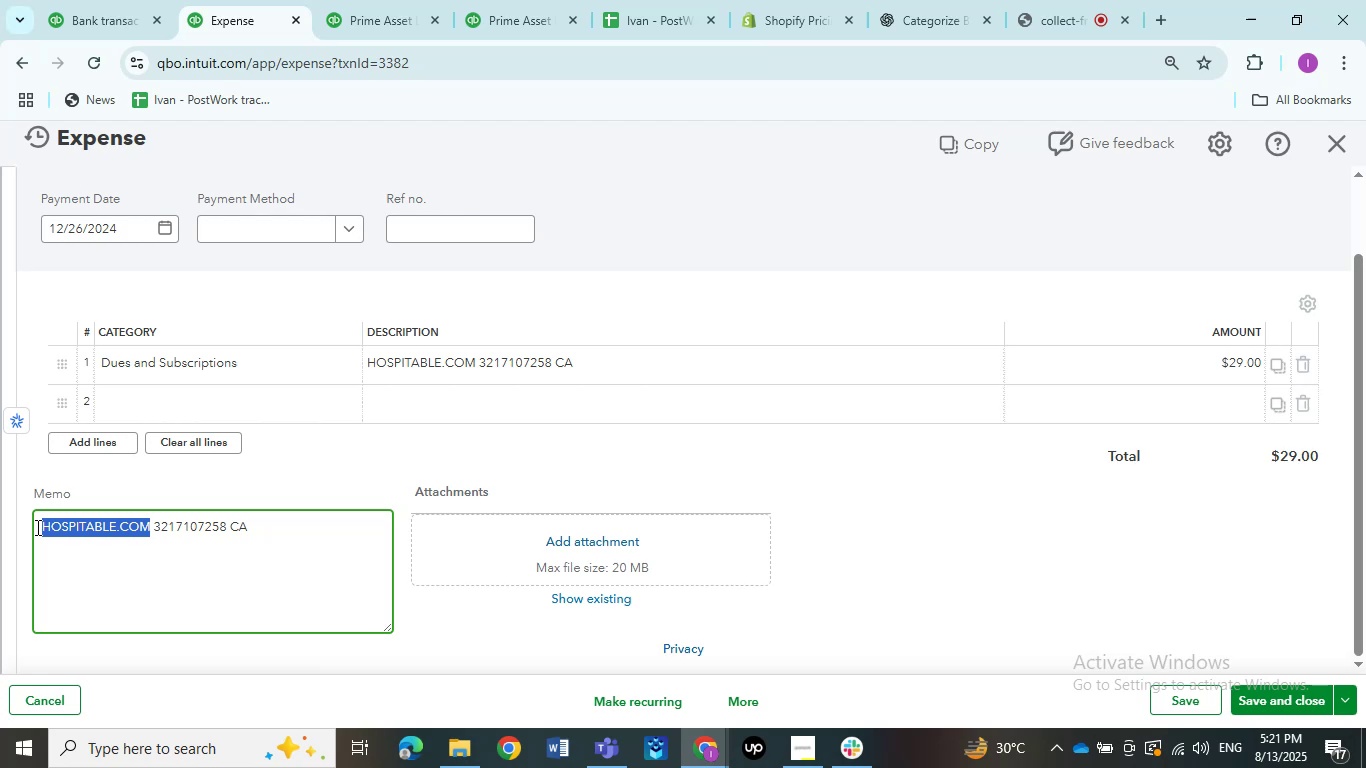 
key(Control+C)
 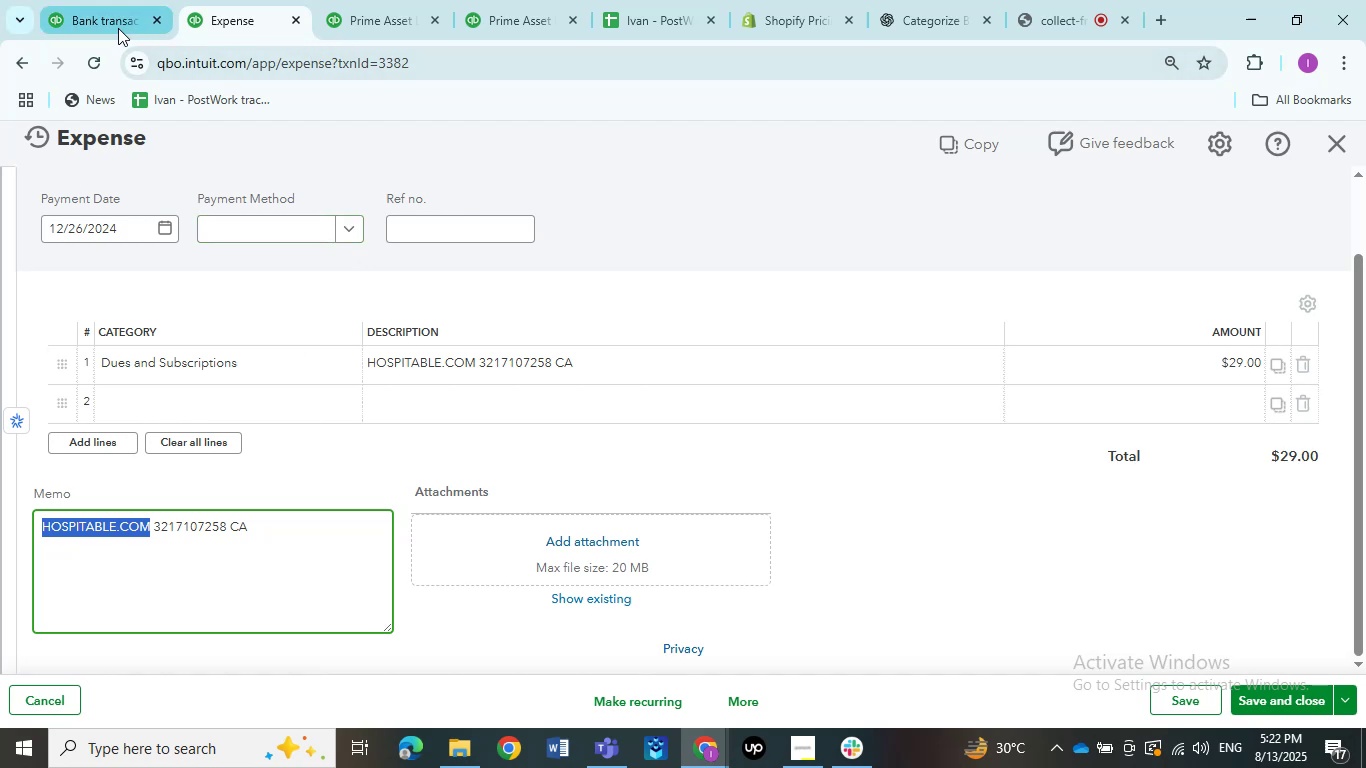 
left_click([111, 24])
 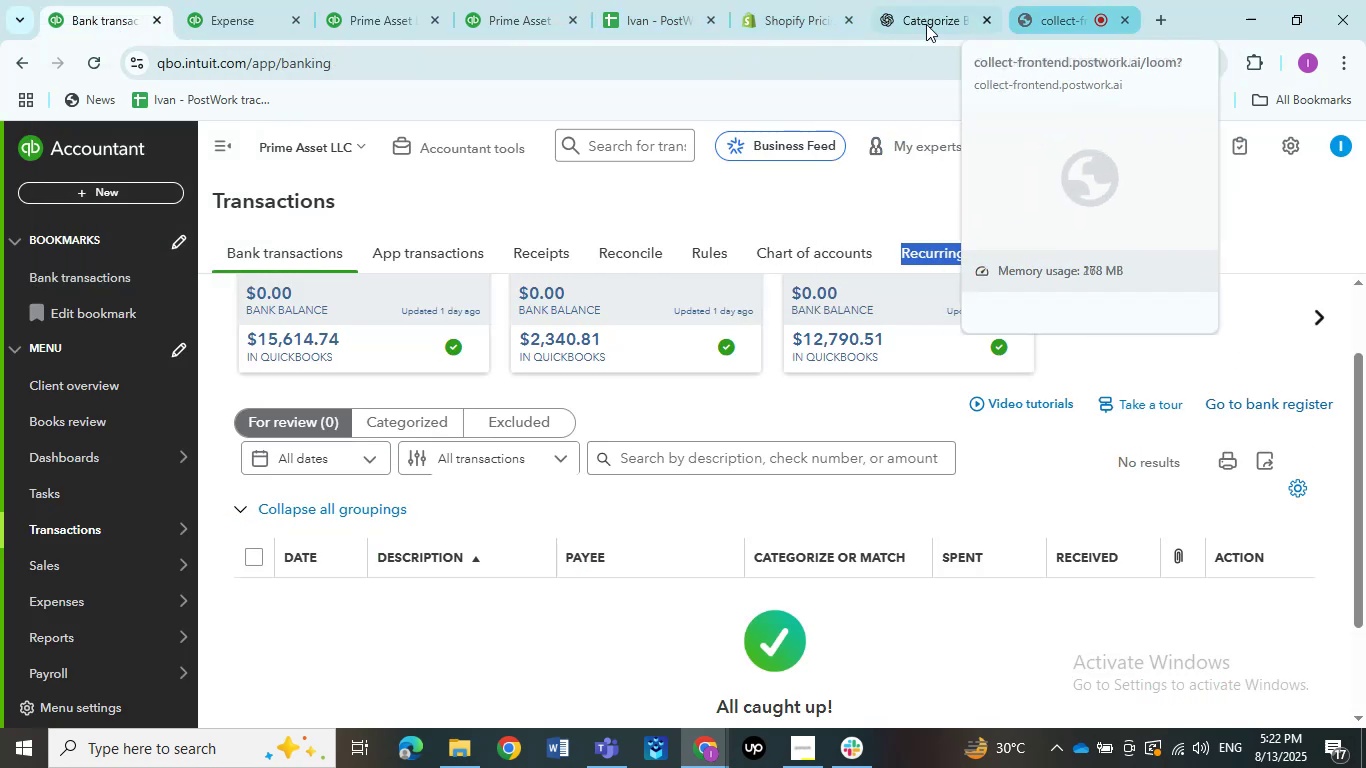 
double_click([791, 25])
 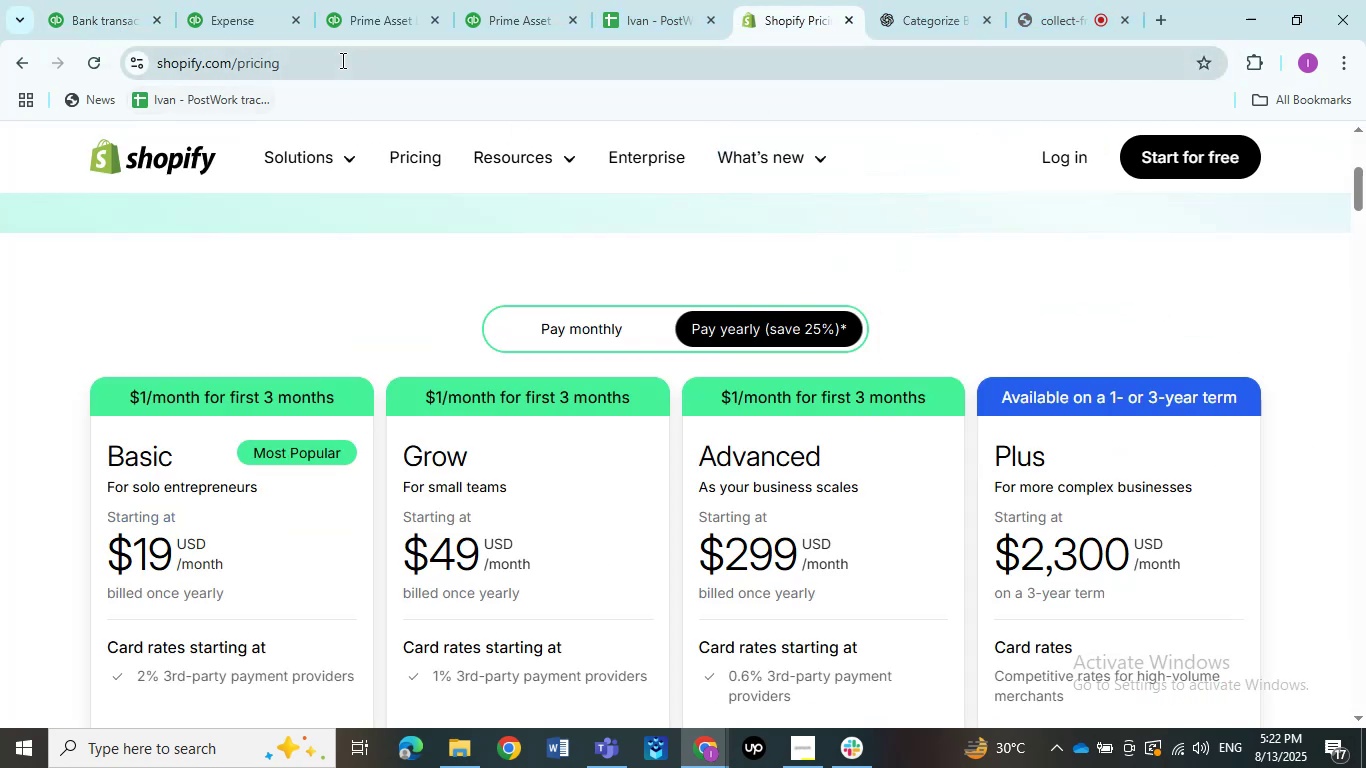 
left_click([348, 61])
 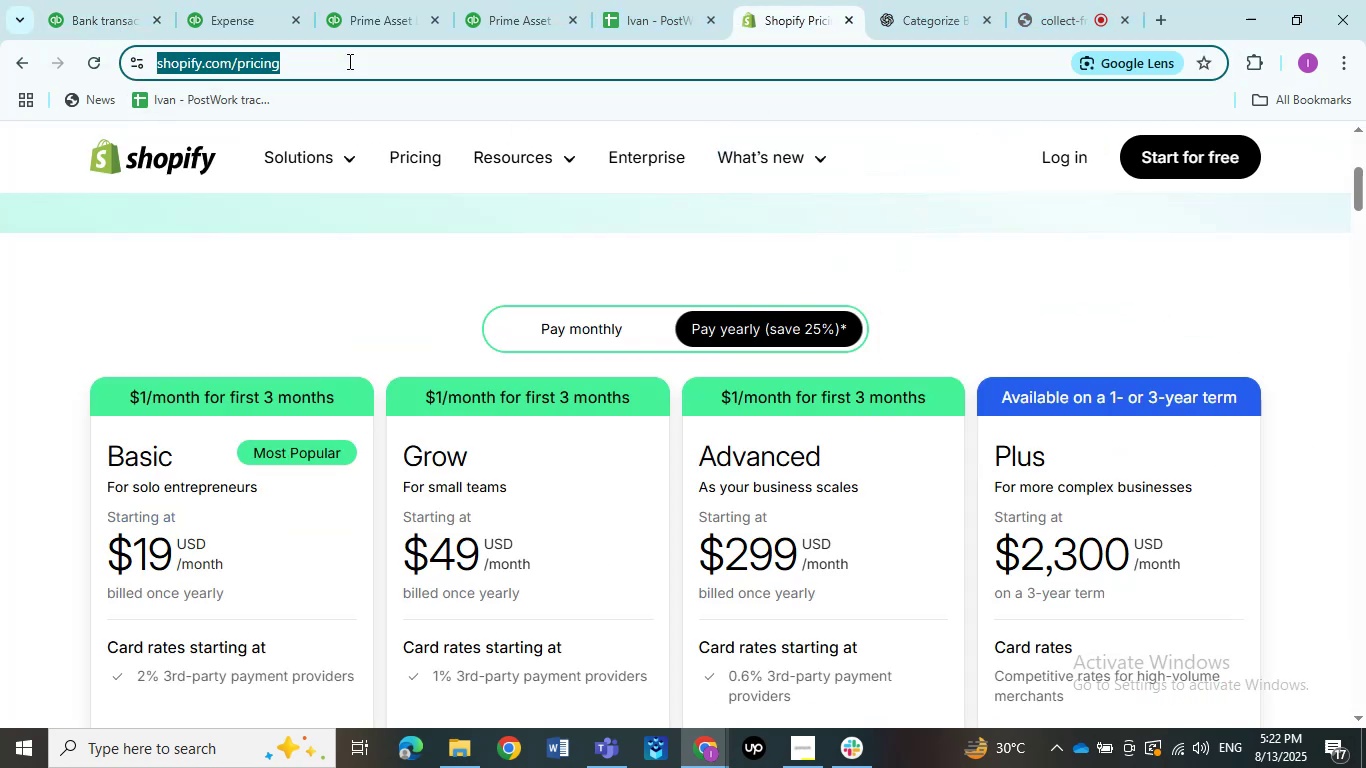 
key(Backspace)
 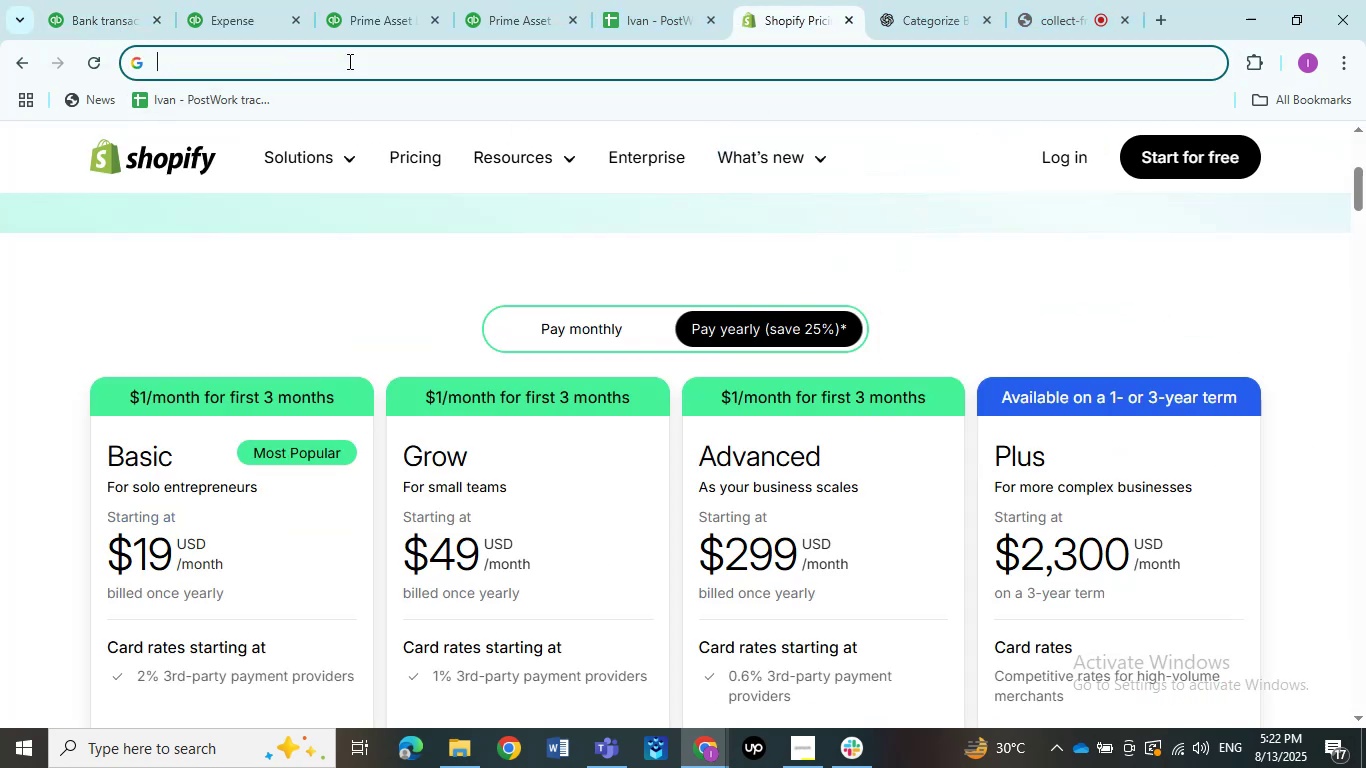 
key(Control+V)
 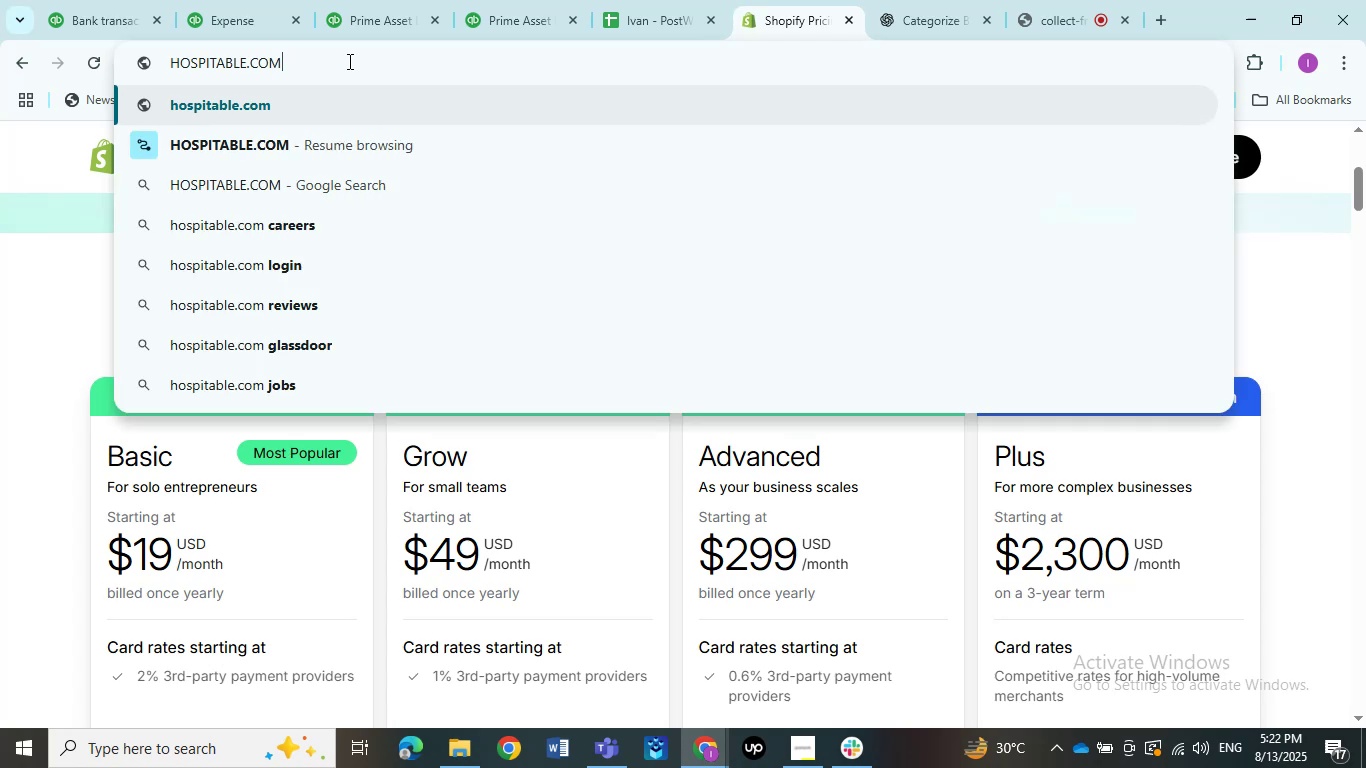 
key(NumpadEnter)
 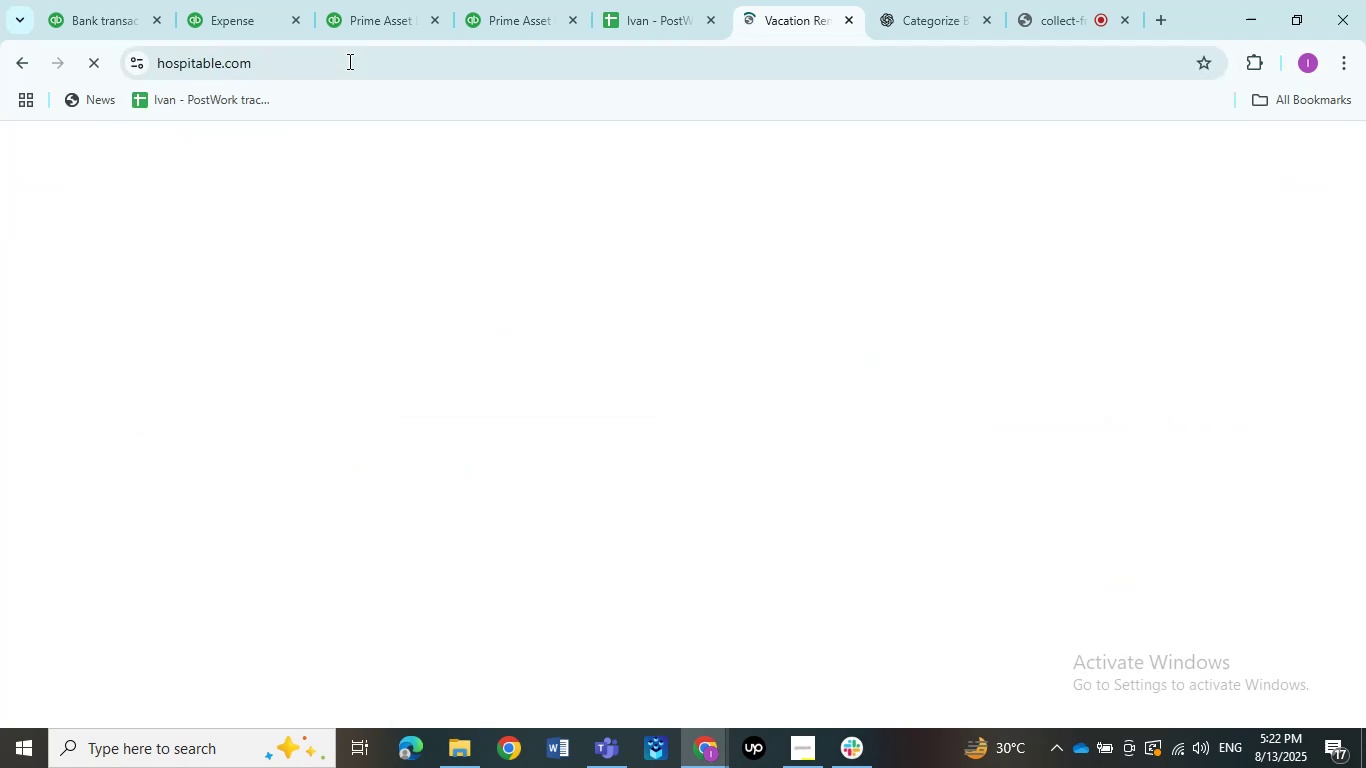 
wait(10.04)
 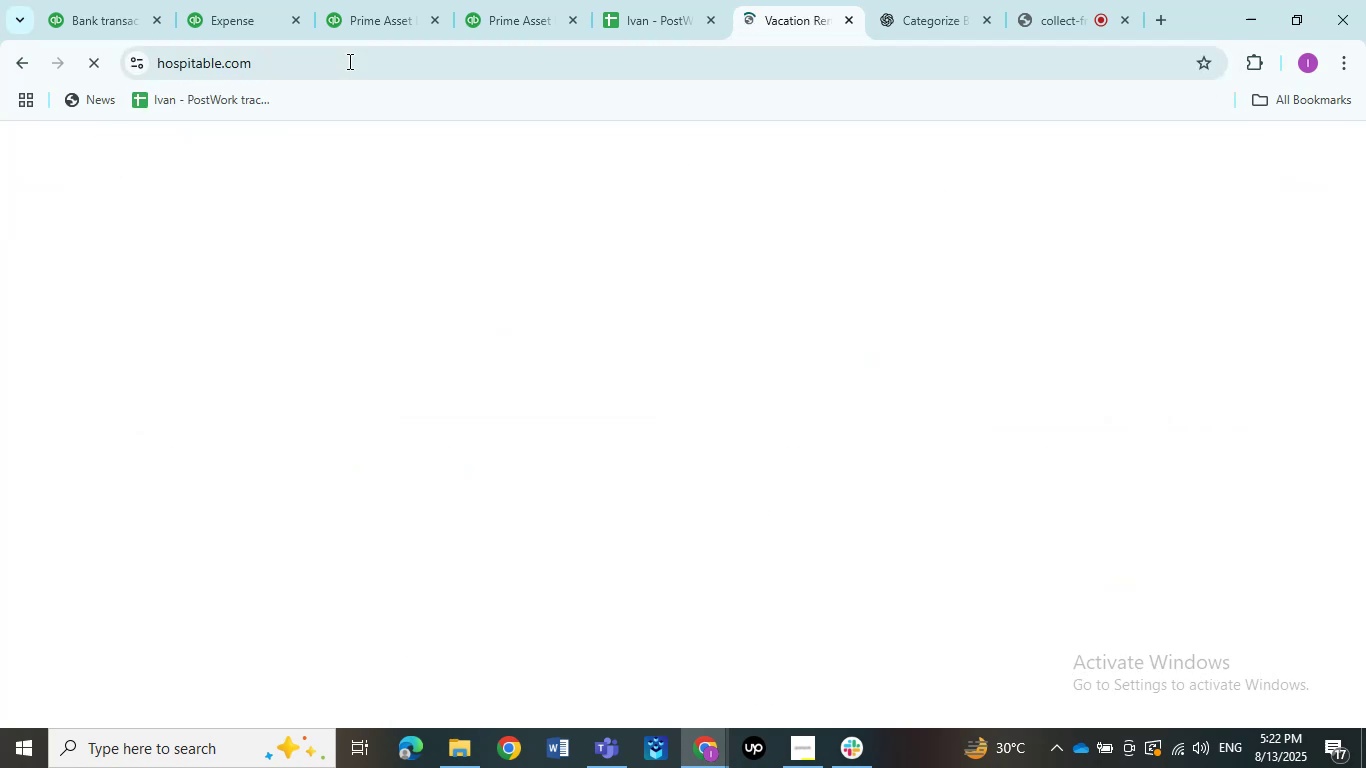 
left_click([26, 62])
 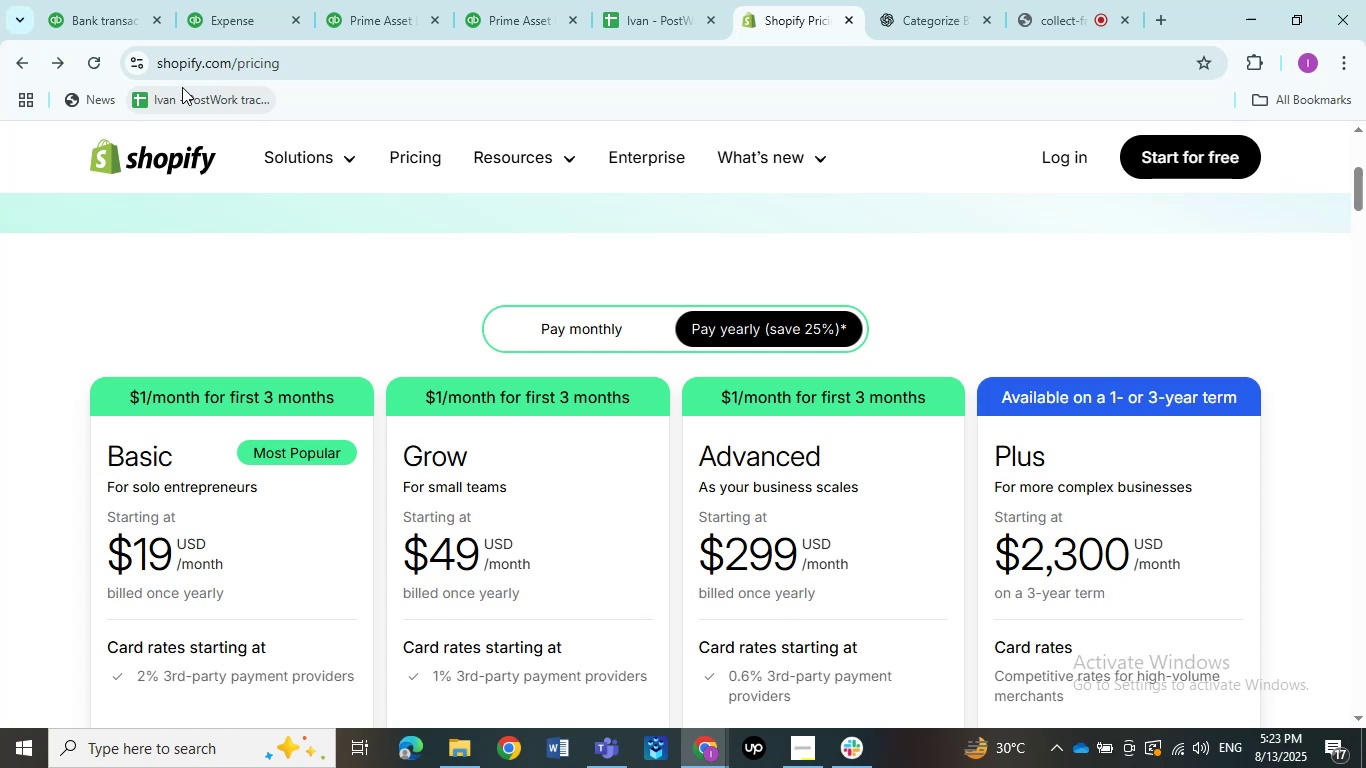 
wait(43.07)
 